 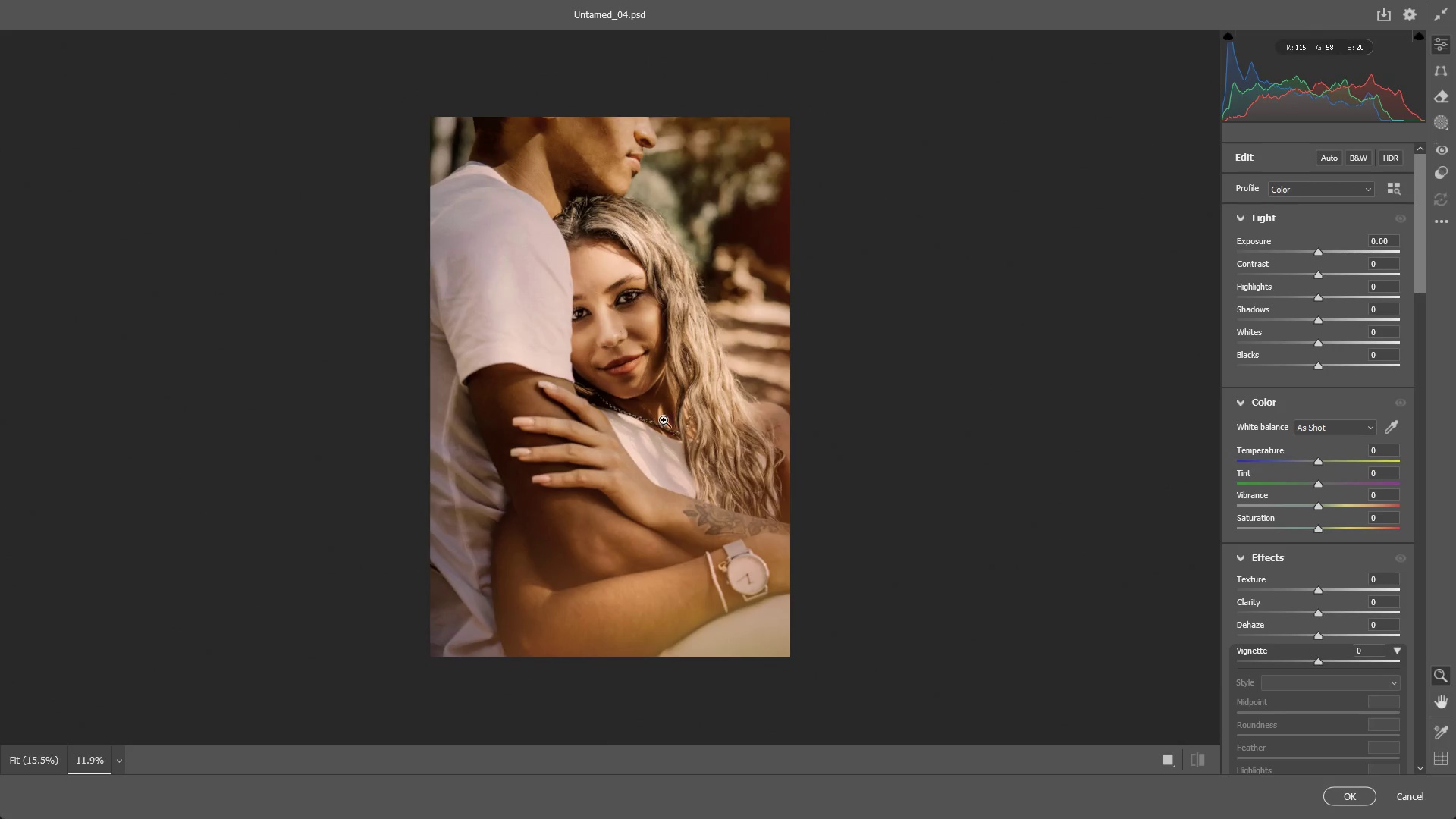 
hold_key(key=Space, duration=0.44)
 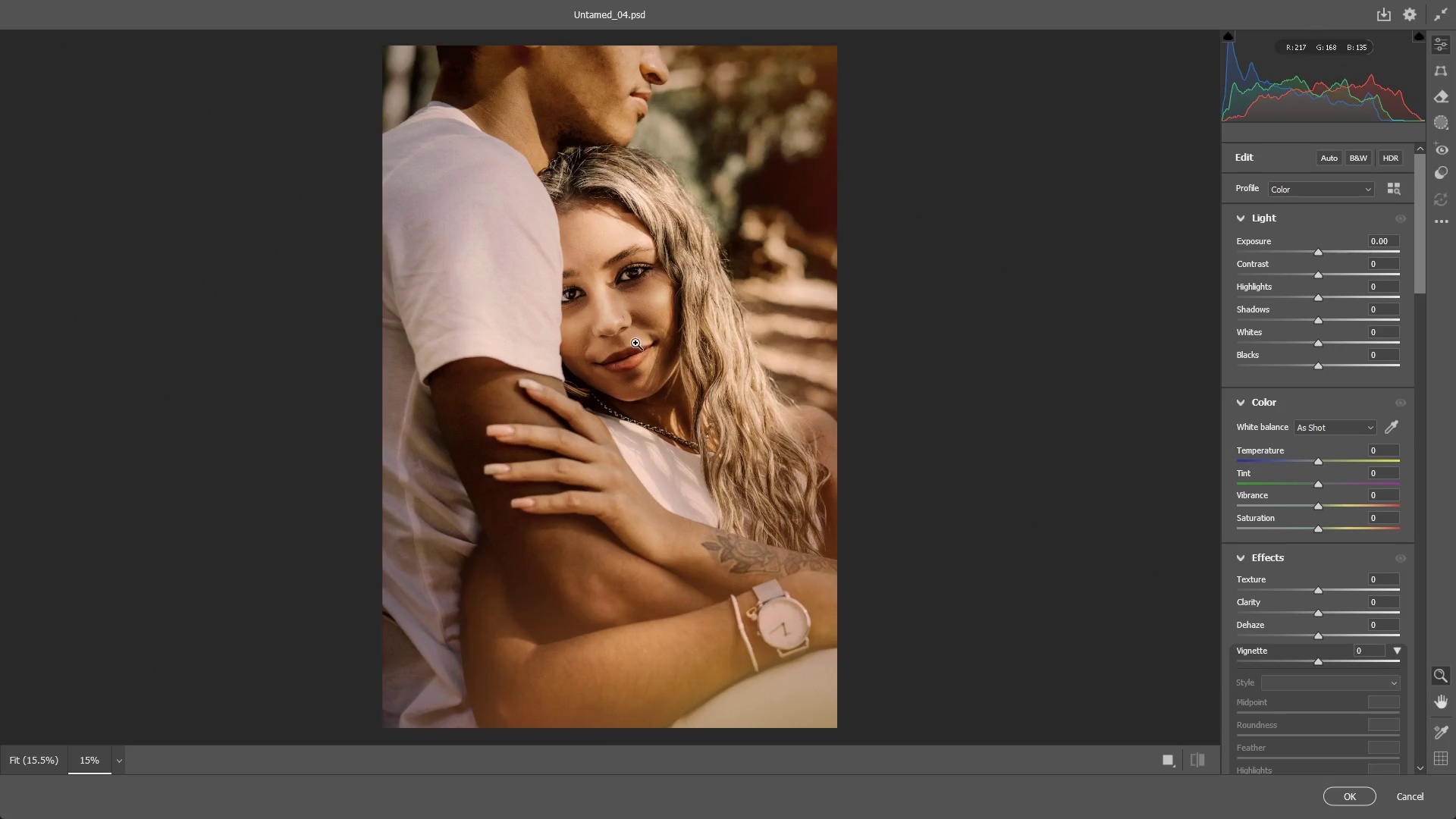 
left_click_drag(start_coordinate=[678, 417], to_coordinate=[648, 403])
 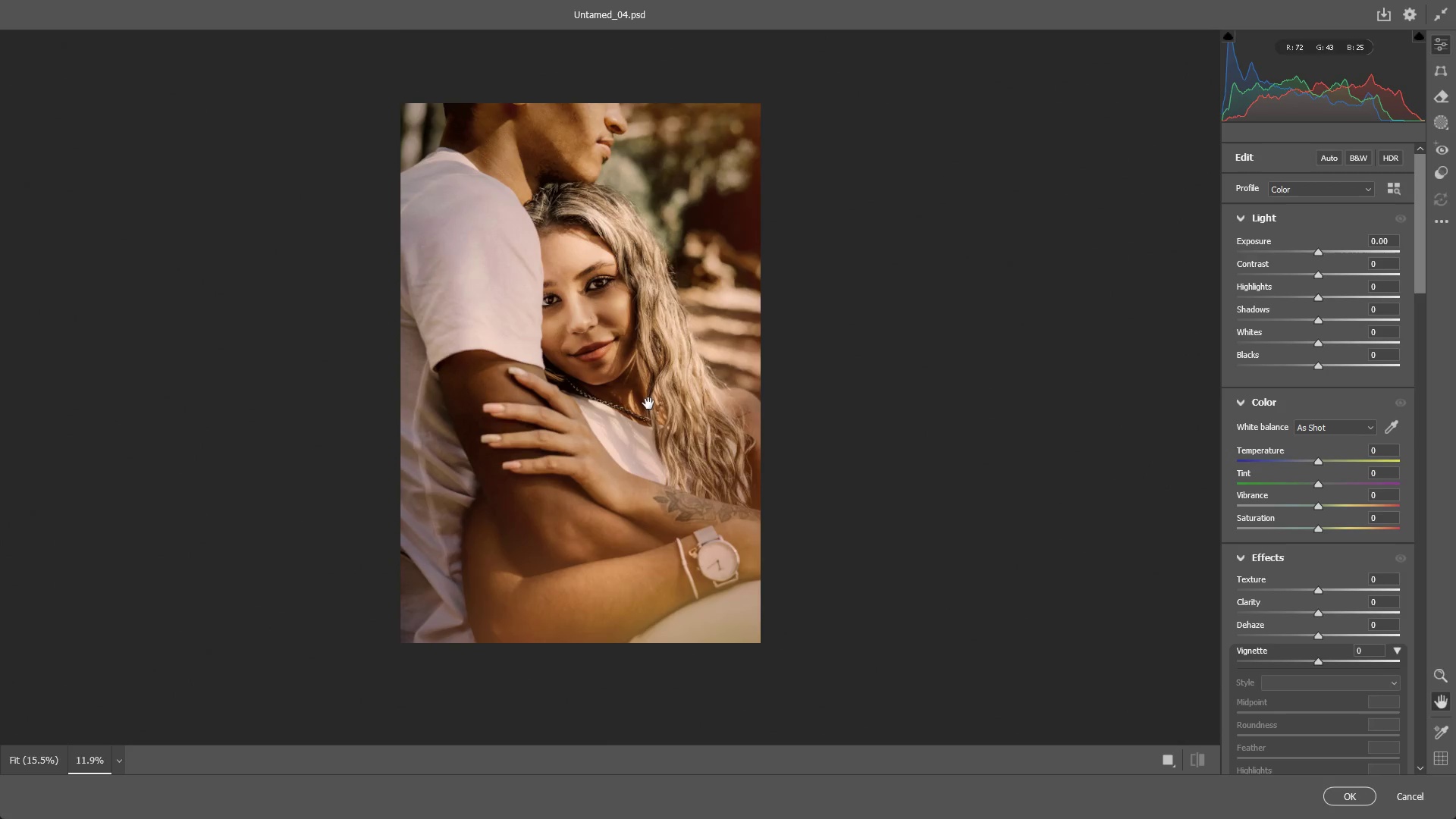 
key(Shift+ShiftLeft)
 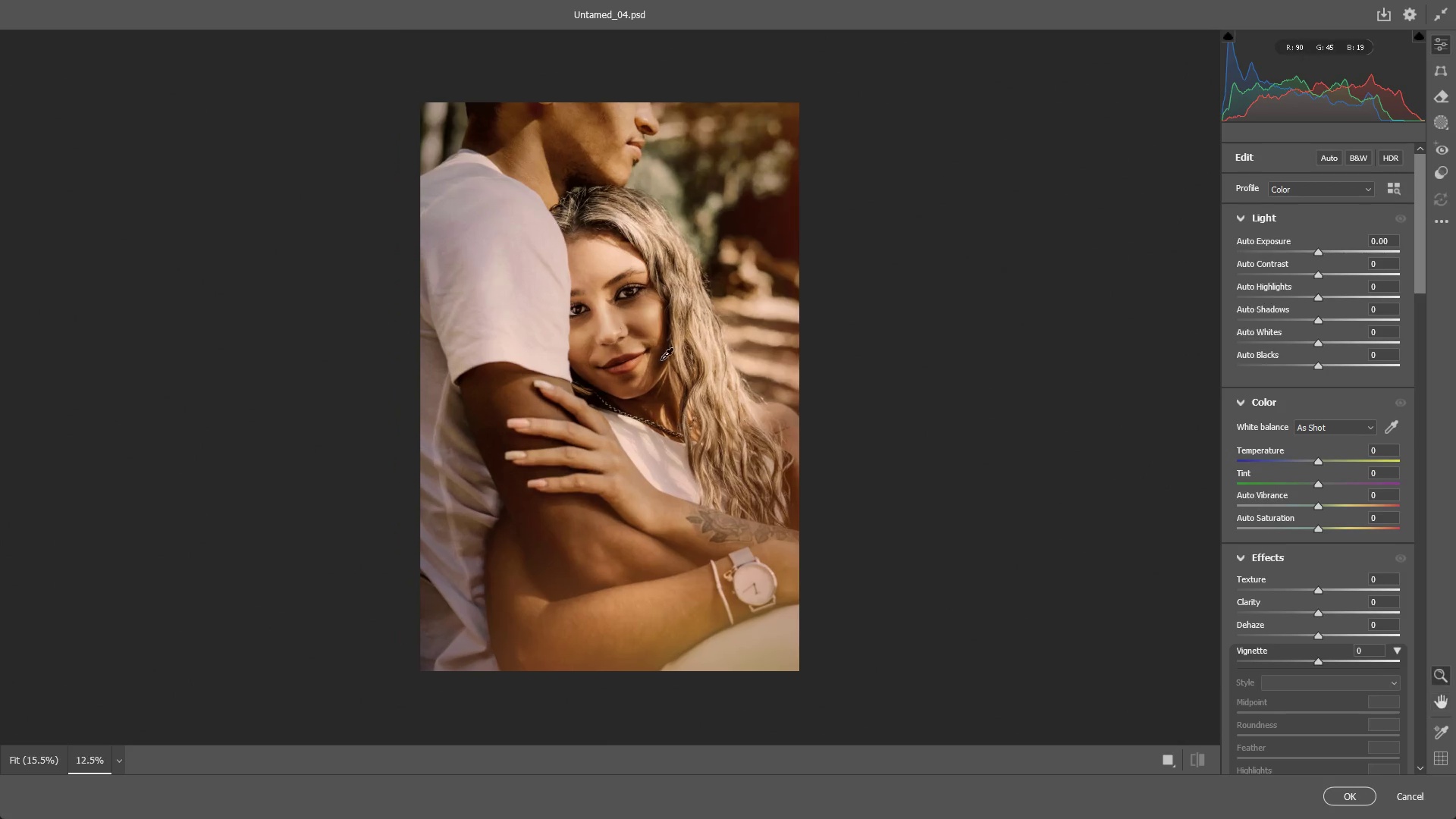 
scroll: coordinate [657, 352], scroll_direction: up, amount: 3.0
 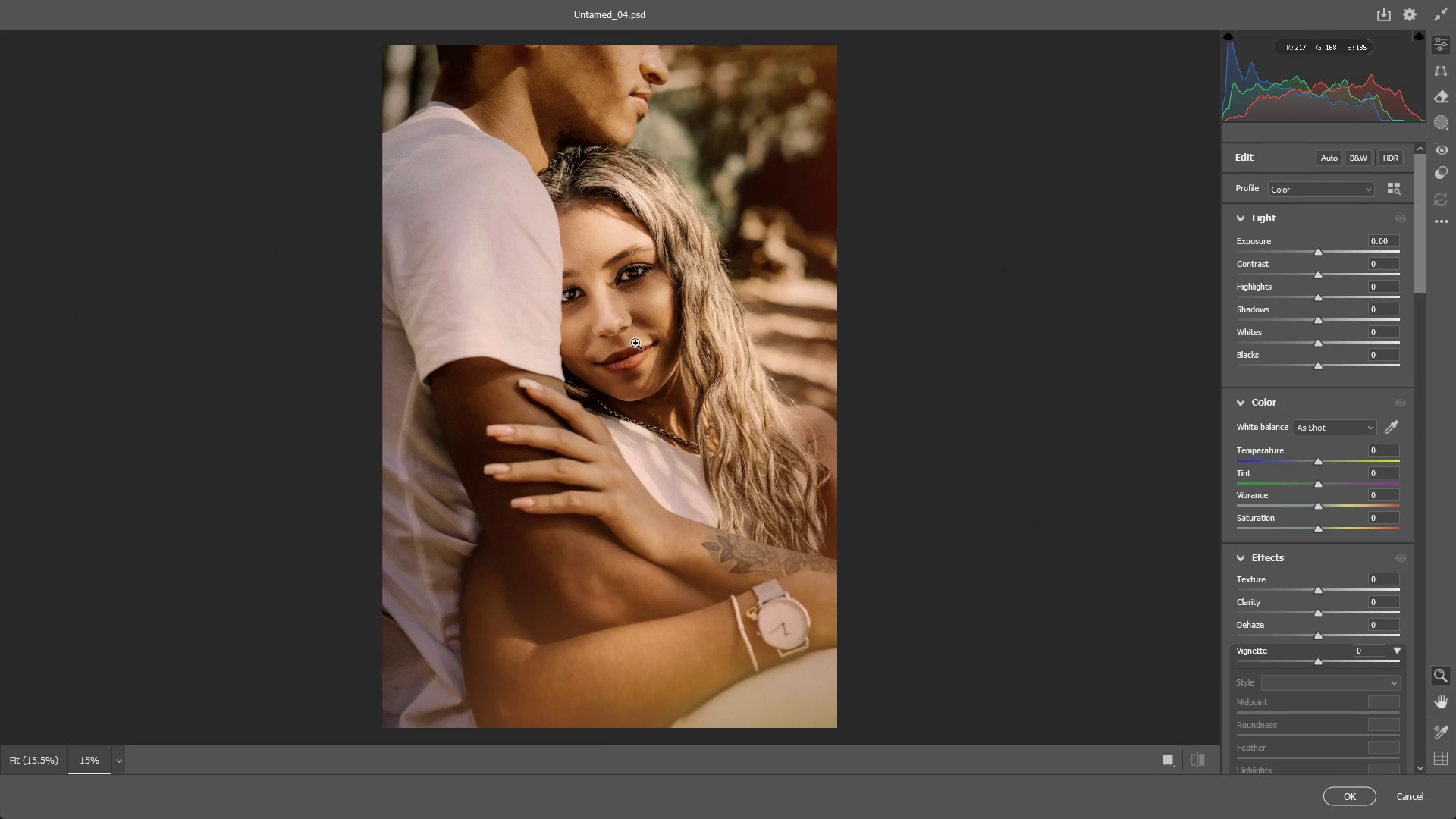 
left_click_drag(start_coordinate=[632, 343], to_coordinate=[719, 353])
 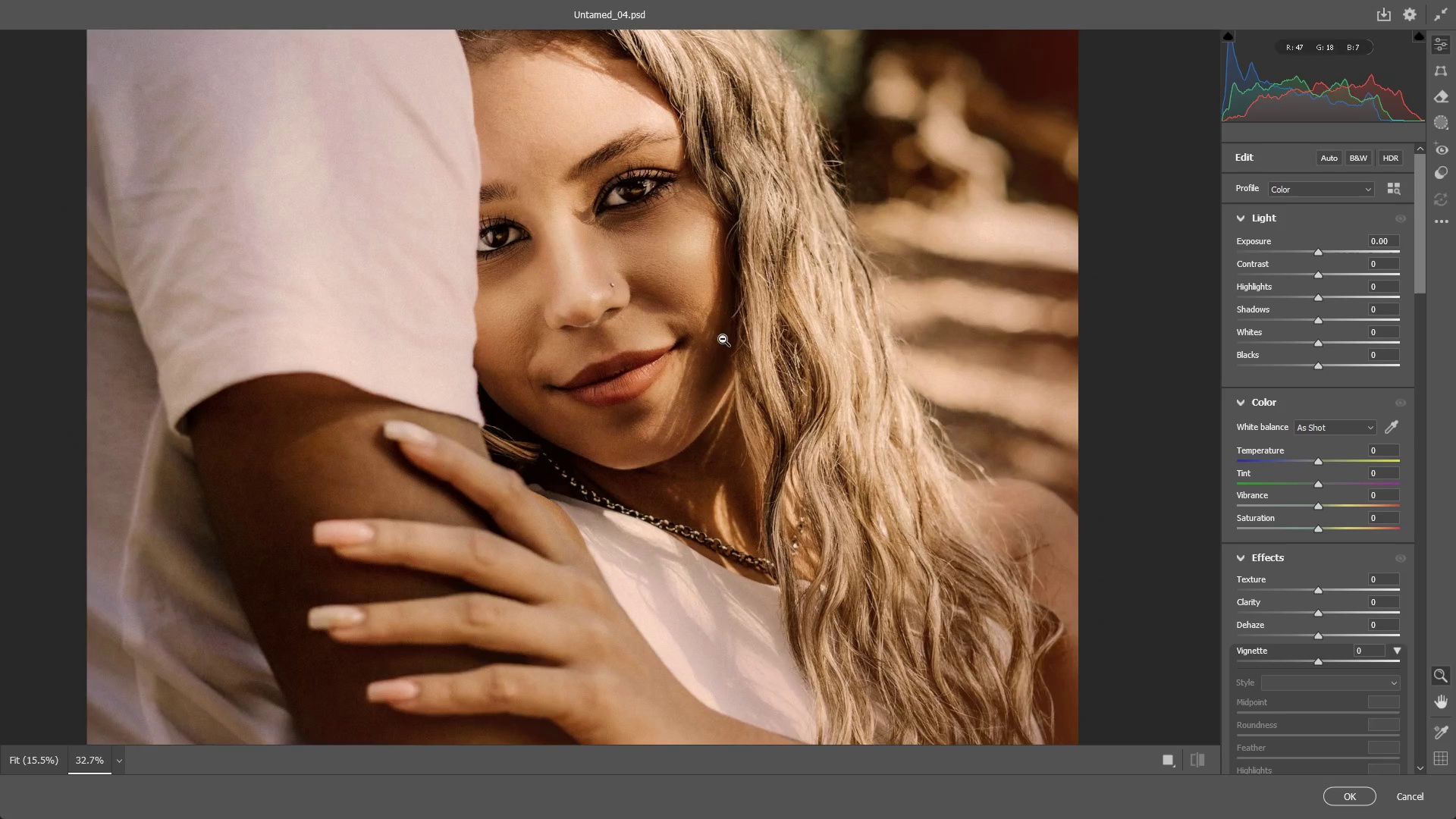 
hold_key(key=Space, duration=0.92)
 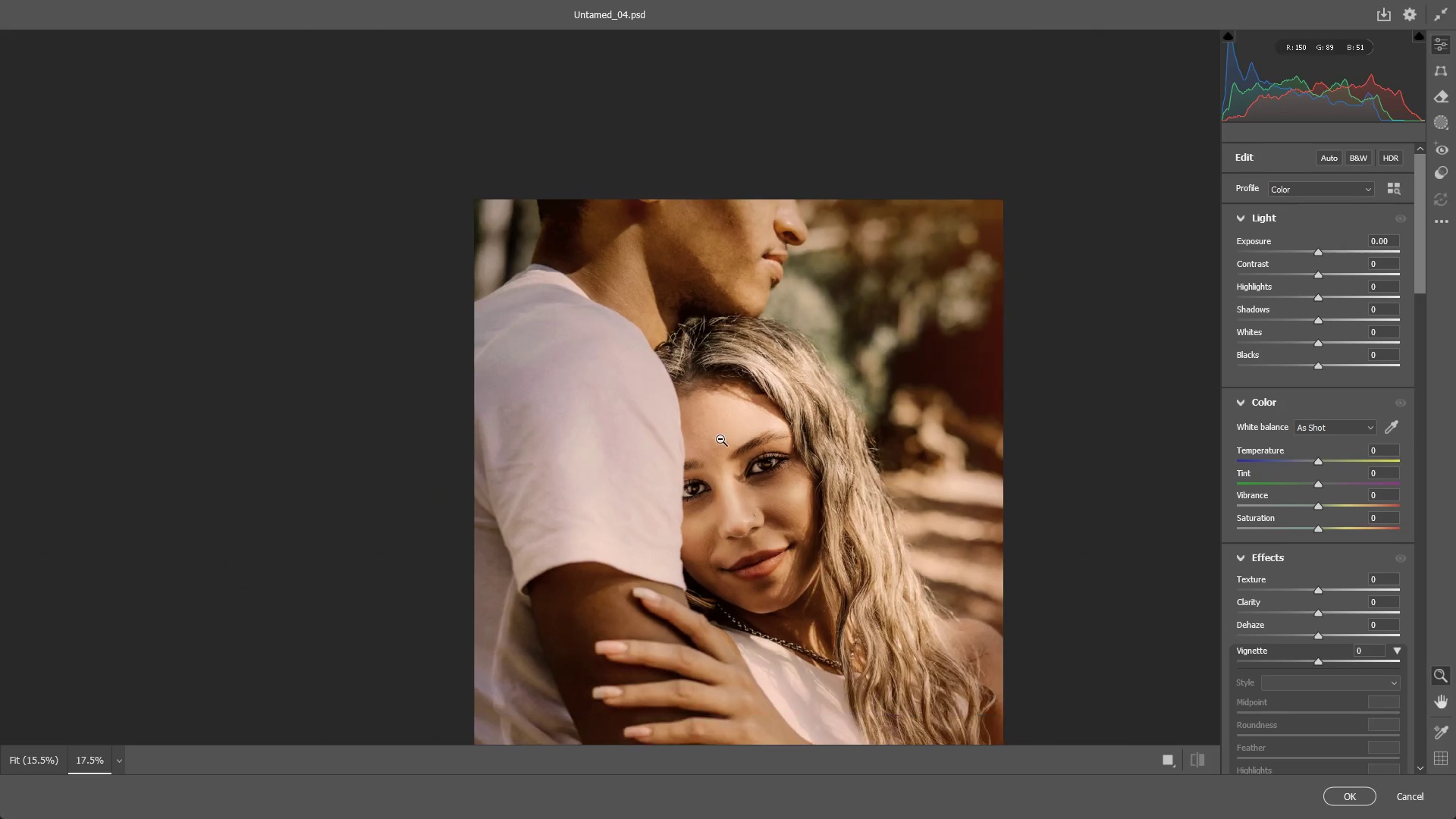 
left_click_drag(start_coordinate=[664, 285], to_coordinate=[774, 582])
 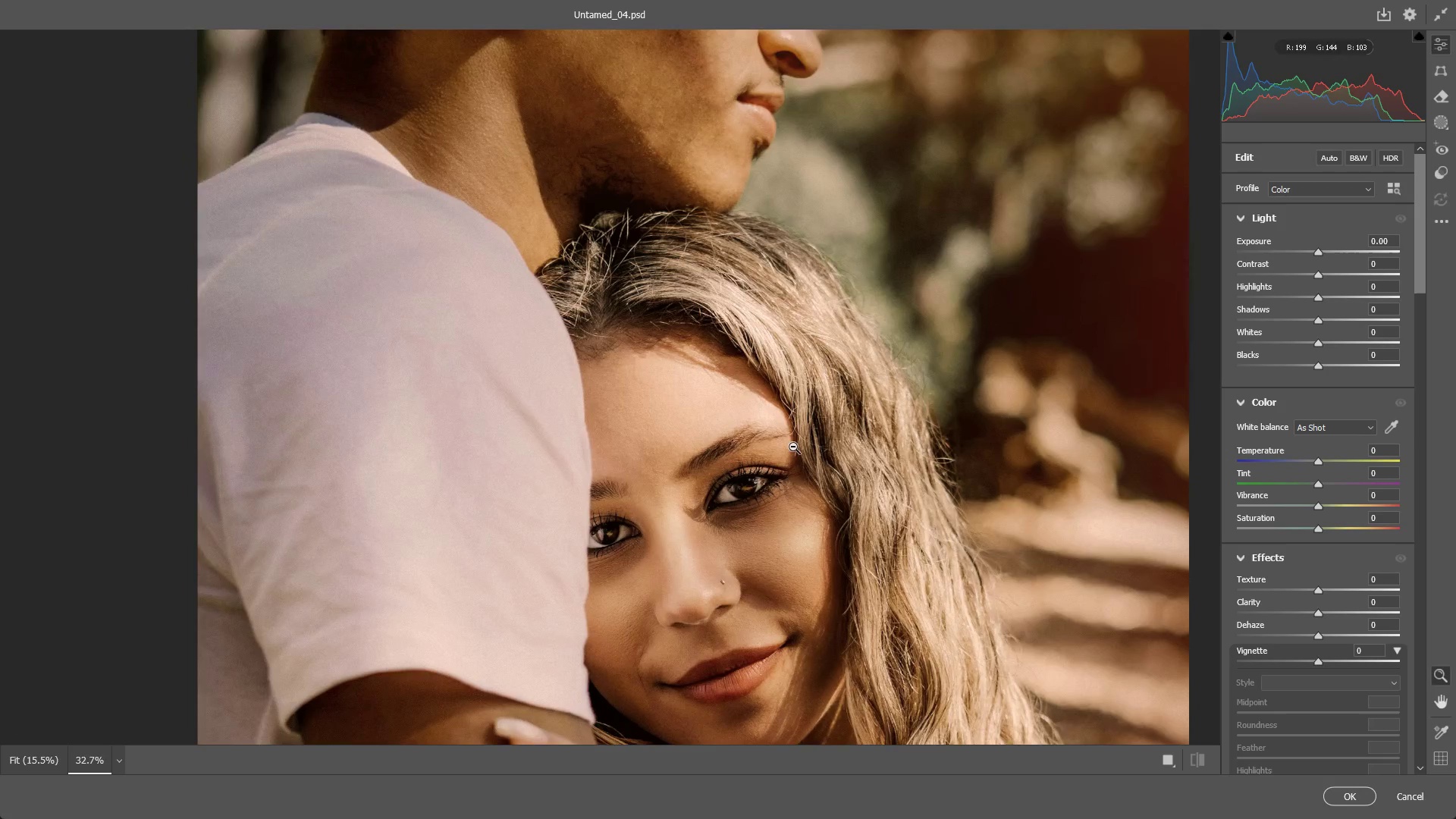 
left_click_drag(start_coordinate=[792, 438], to_coordinate=[723, 439])
 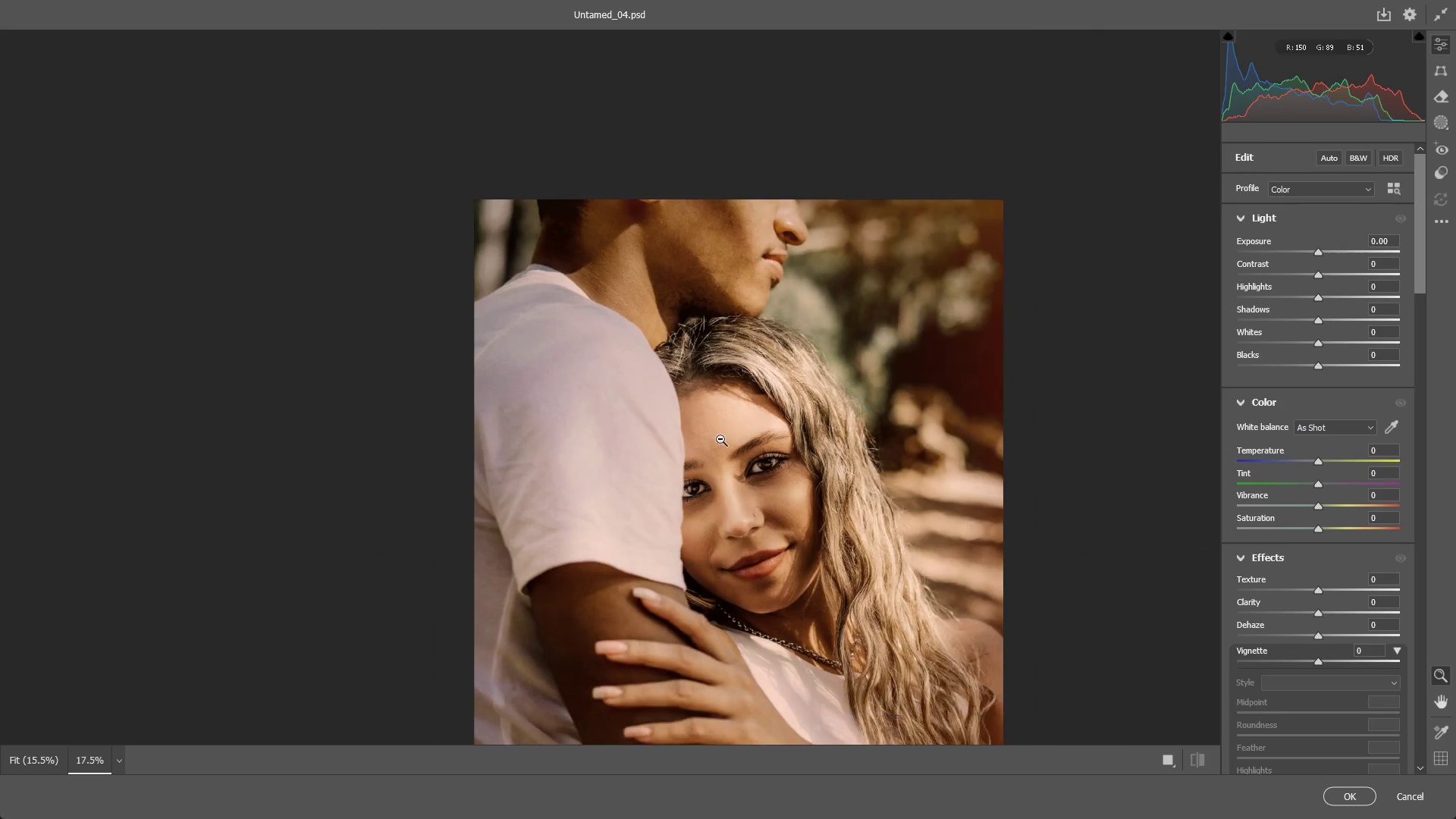 
hold_key(key=Space, duration=0.47)
 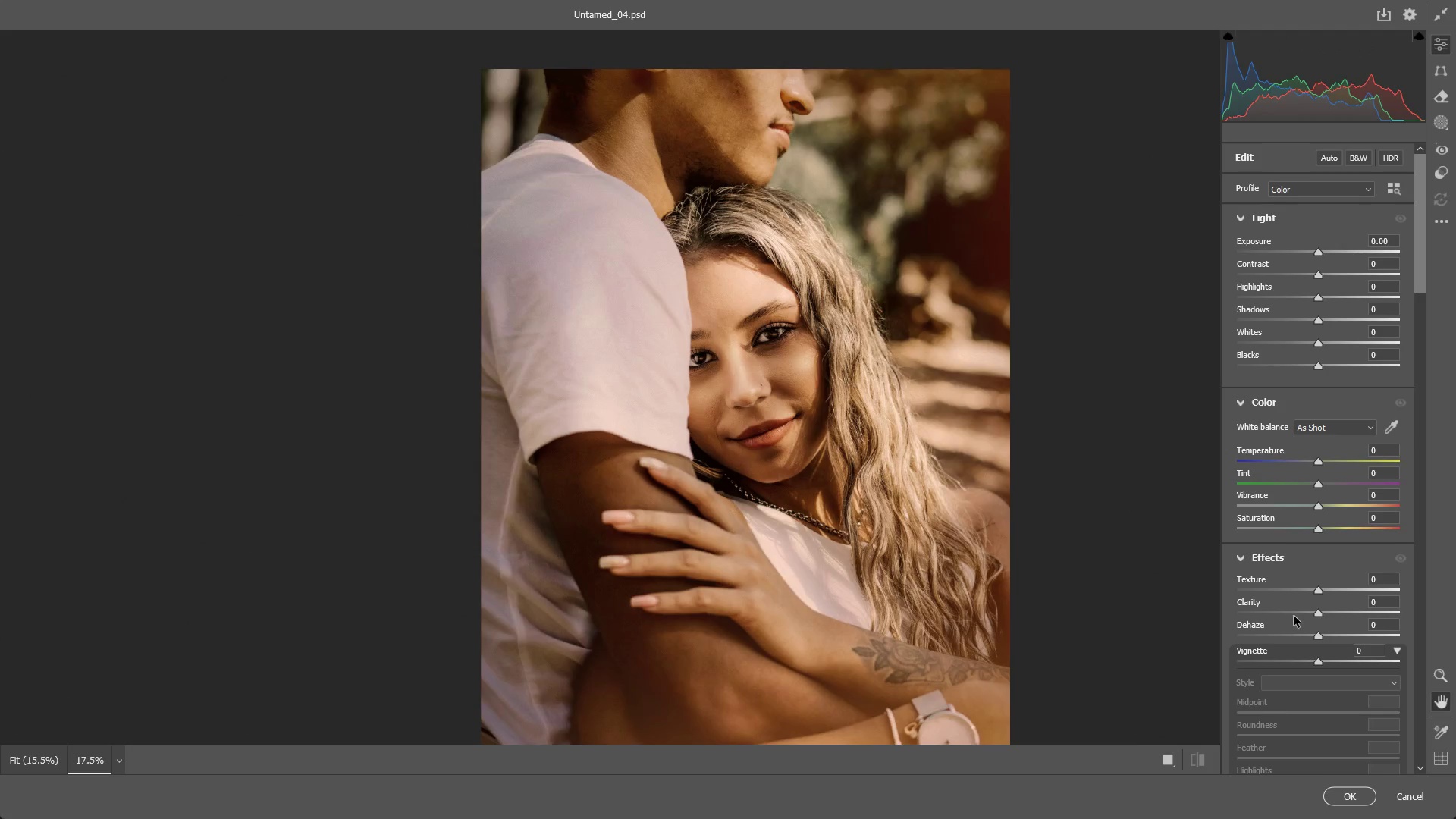 
left_click_drag(start_coordinate=[733, 460], to_coordinate=[740, 329])
 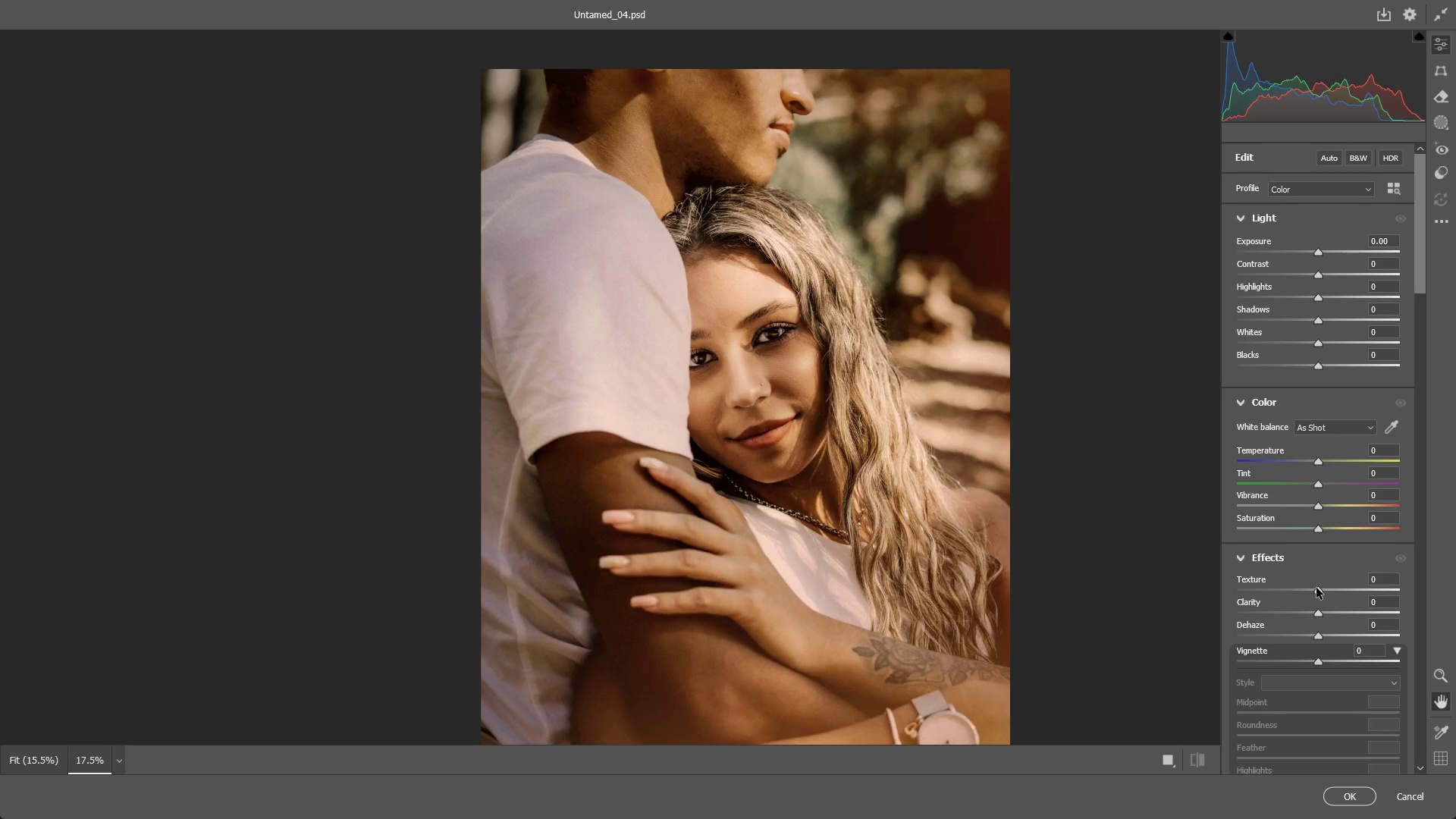 
left_click_drag(start_coordinate=[1329, 587], to_coordinate=[1363, 583])
 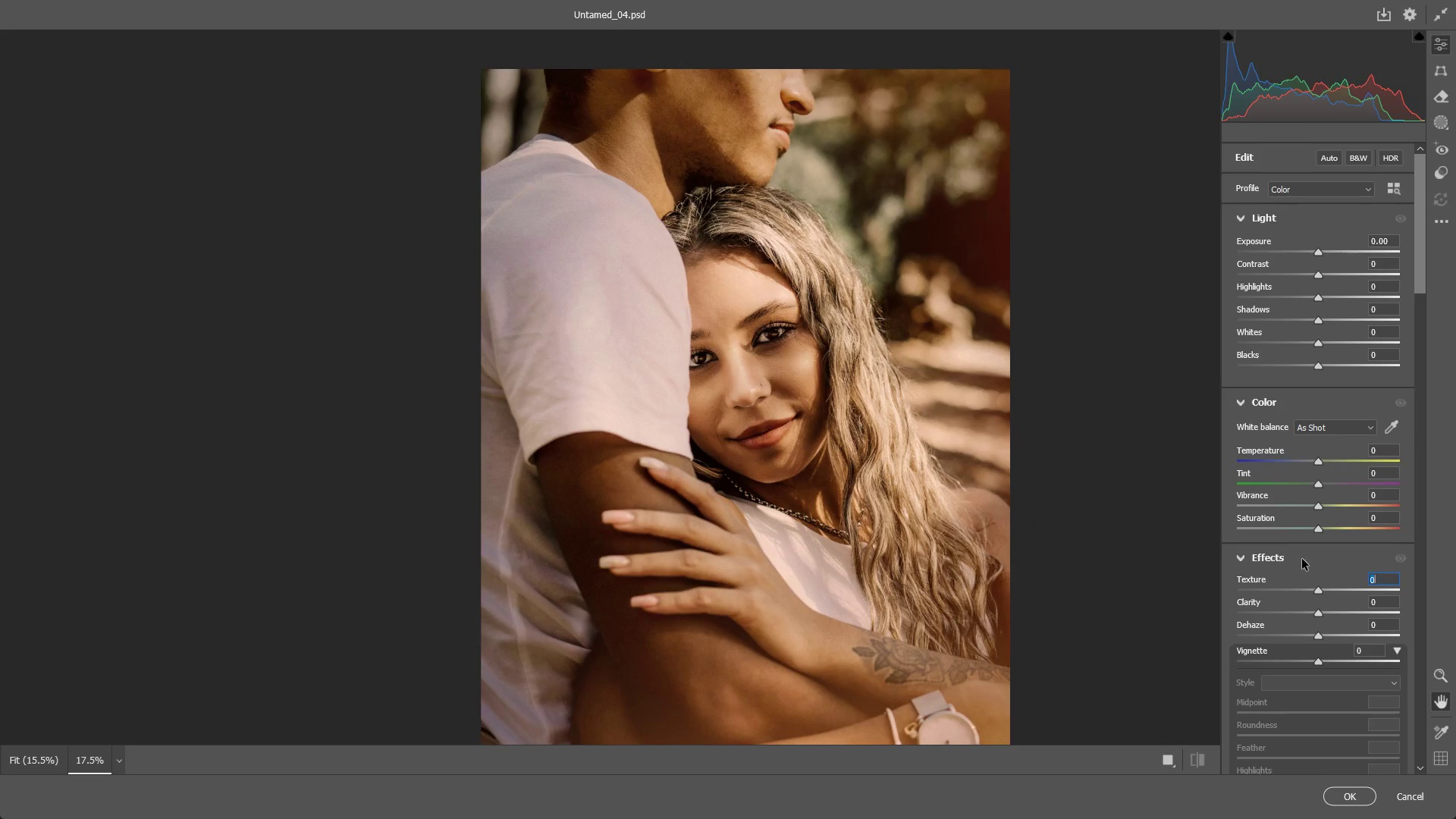 
key(Control+ControlLeft)
 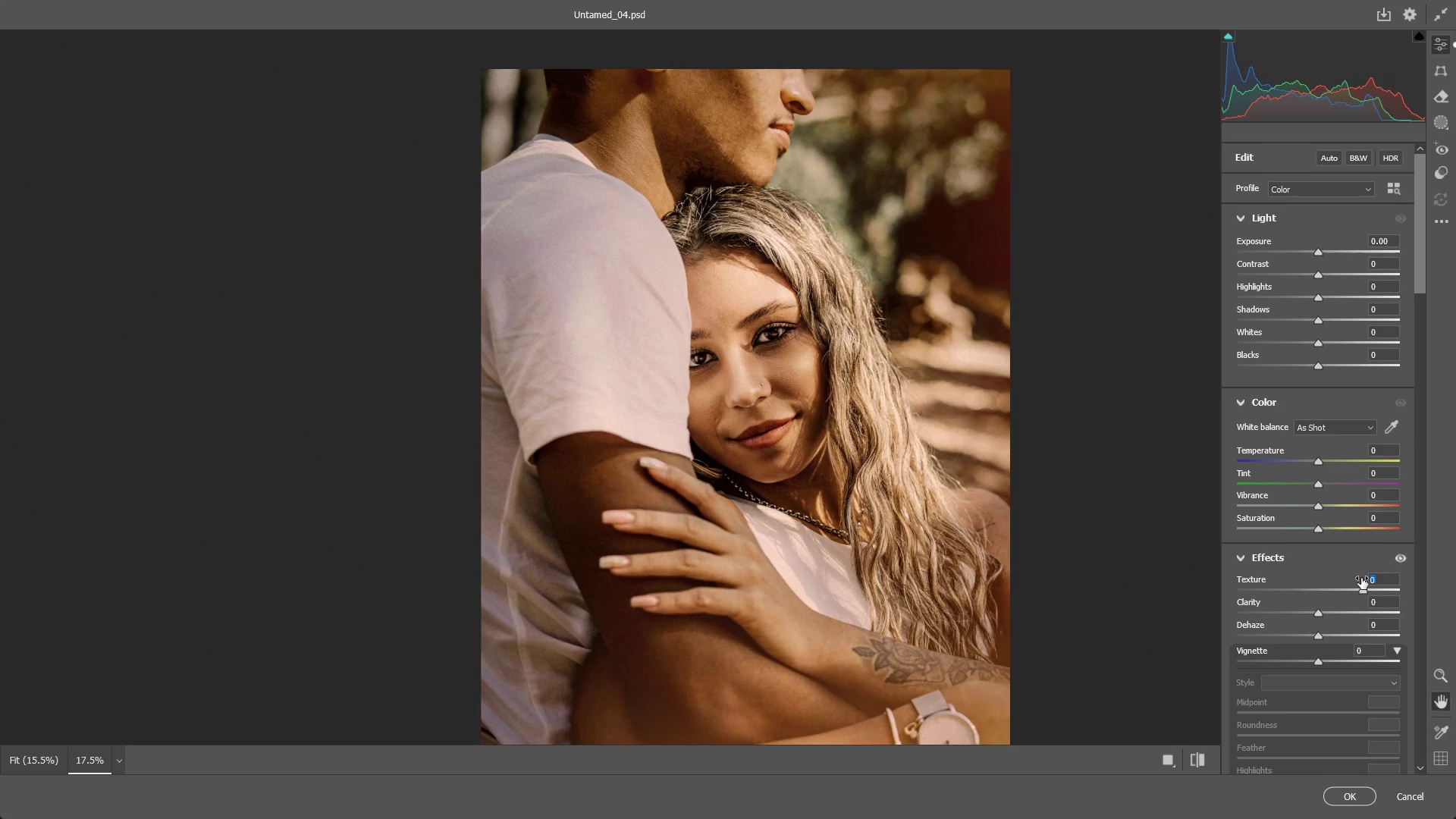 
key(Control+Z)
 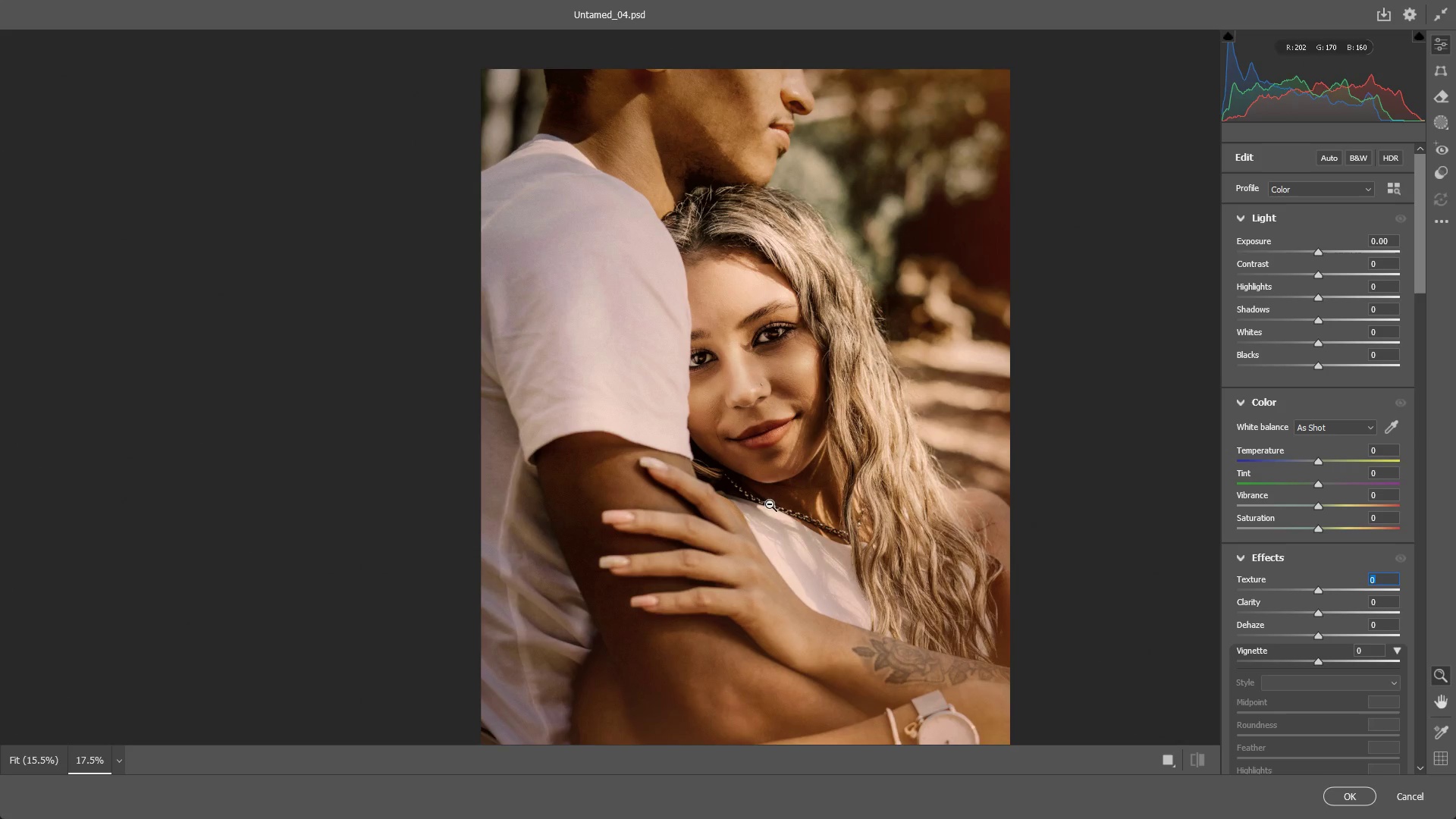 
left_click_drag(start_coordinate=[777, 459], to_coordinate=[822, 450])
 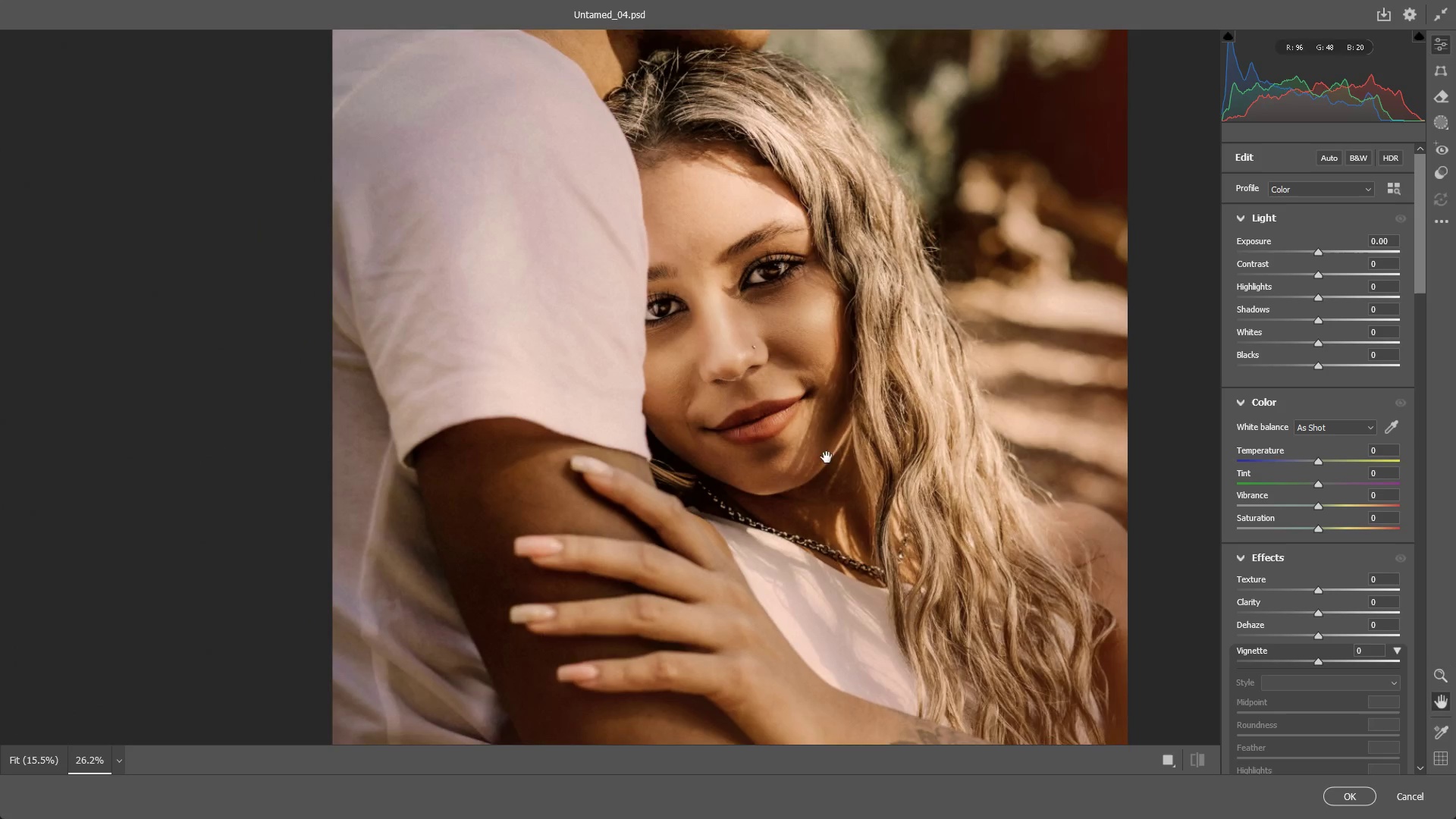 
hold_key(key=Space, duration=0.56)
 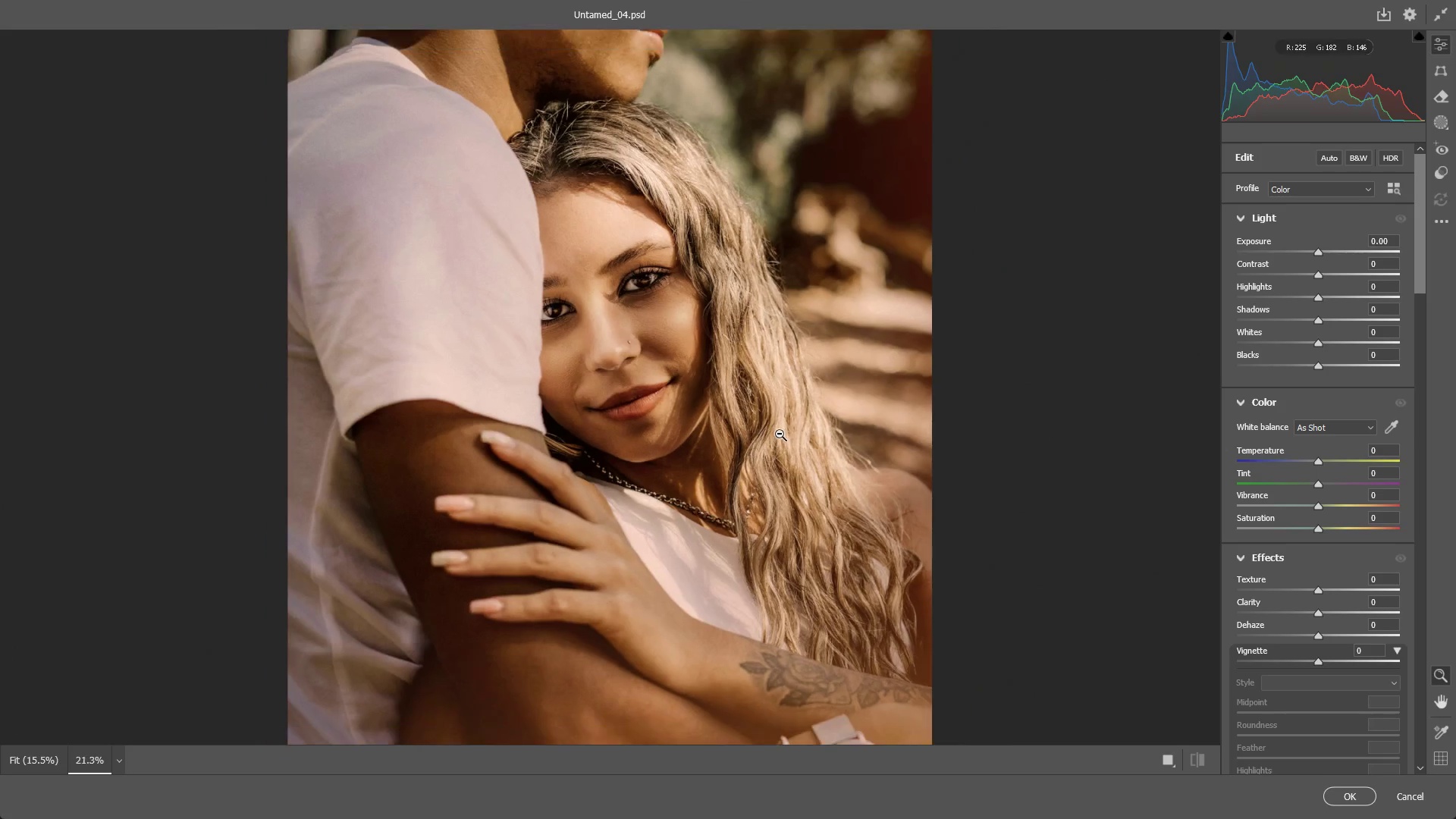 
left_click_drag(start_coordinate=[835, 463], to_coordinate=[783, 445])
 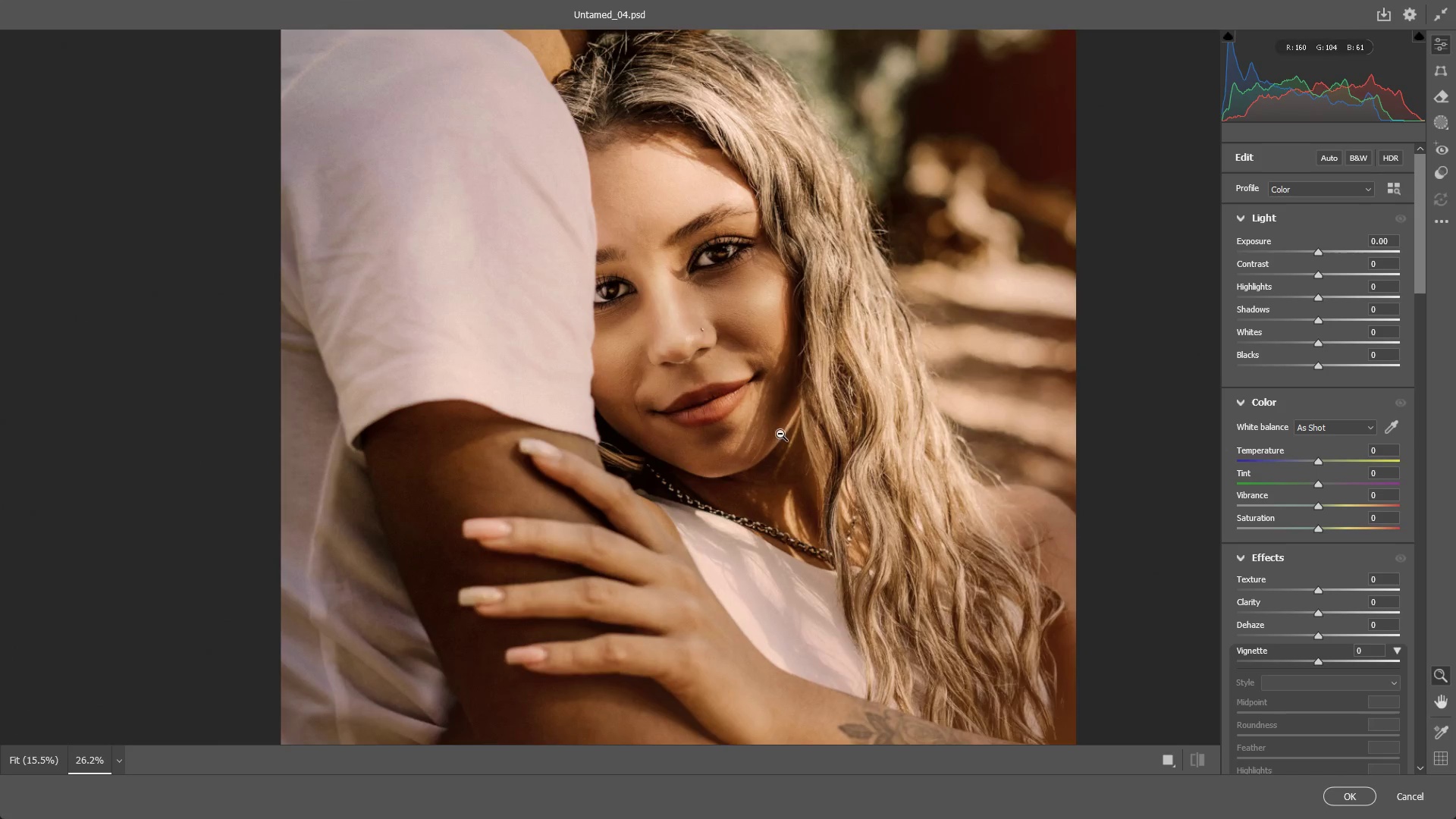 
hold_key(key=Space, duration=0.52)
 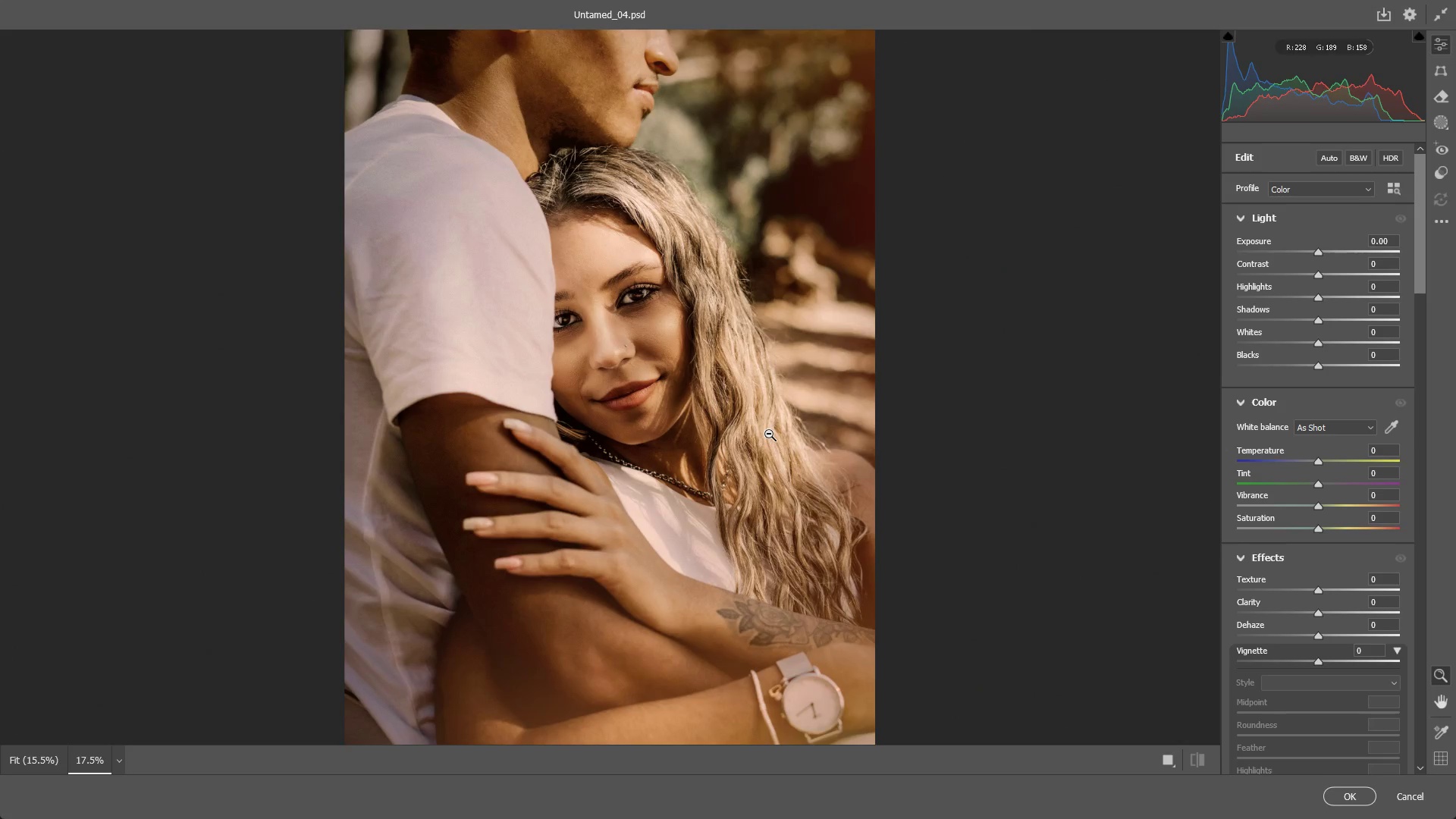 
scroll: coordinate [780, 434], scroll_direction: down, amount: 4.0
 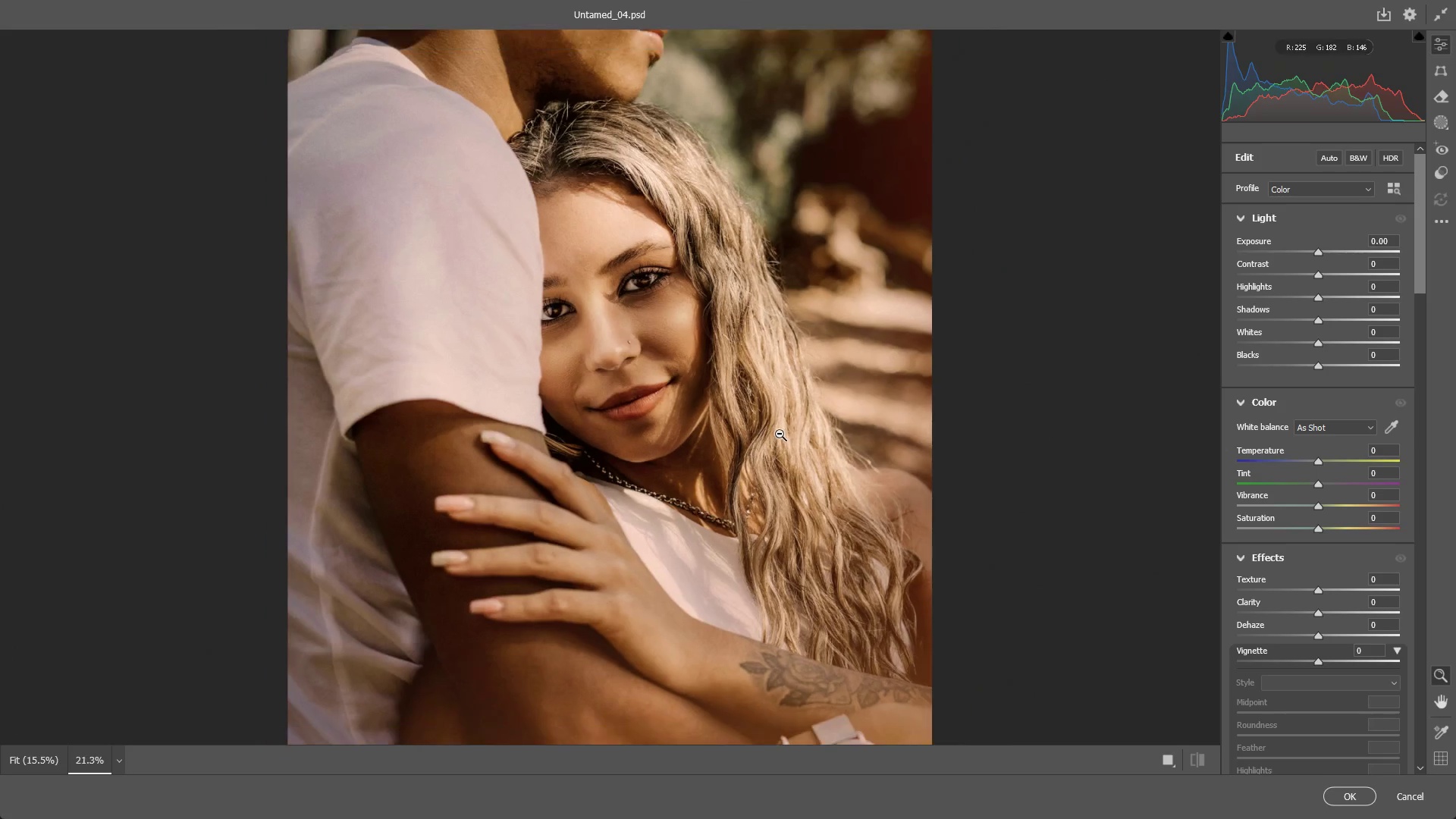 
left_click_drag(start_coordinate=[780, 434], to_coordinate=[768, 434])
 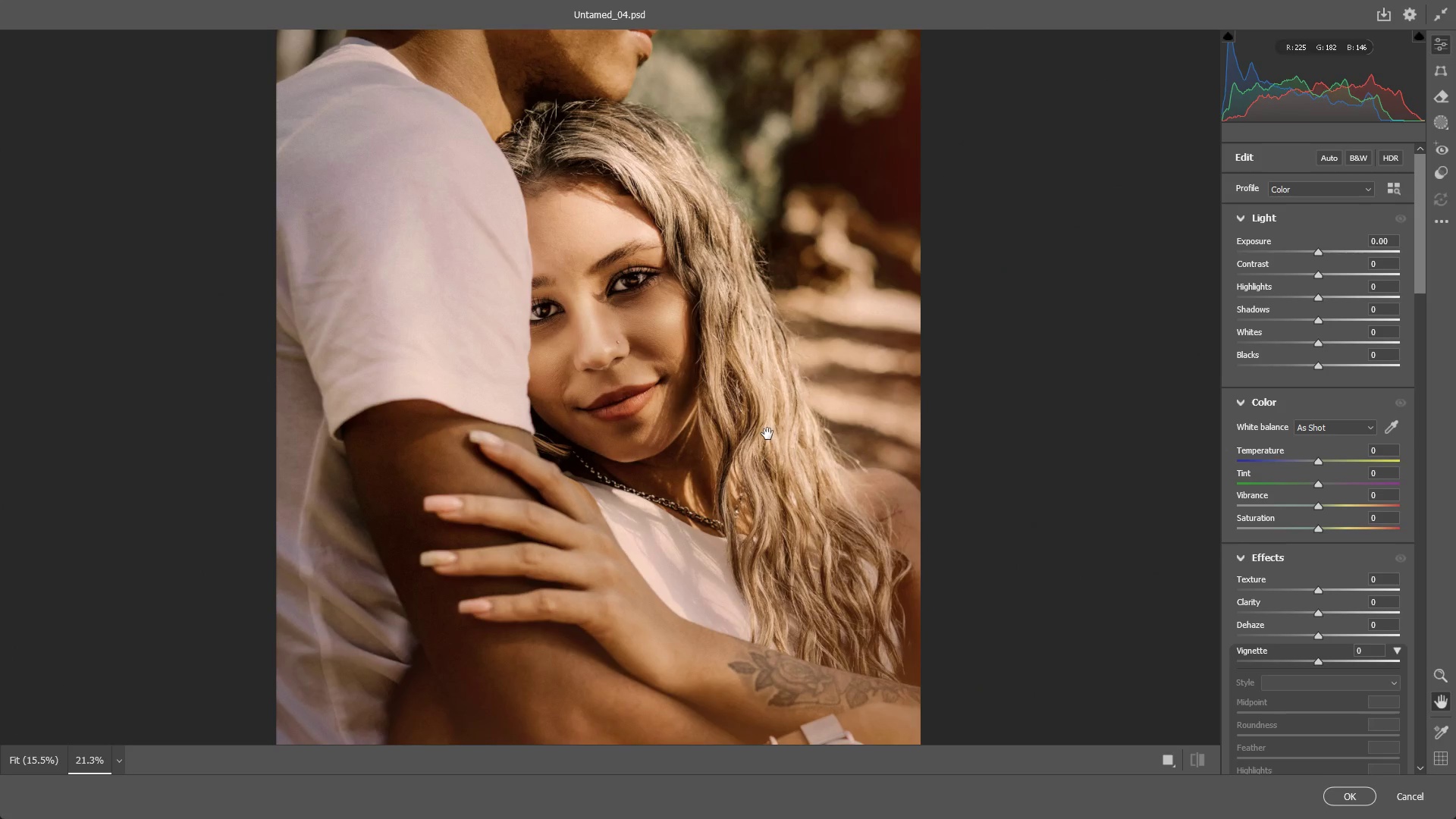 
scroll: coordinate [767, 434], scroll_direction: down, amount: 3.0
 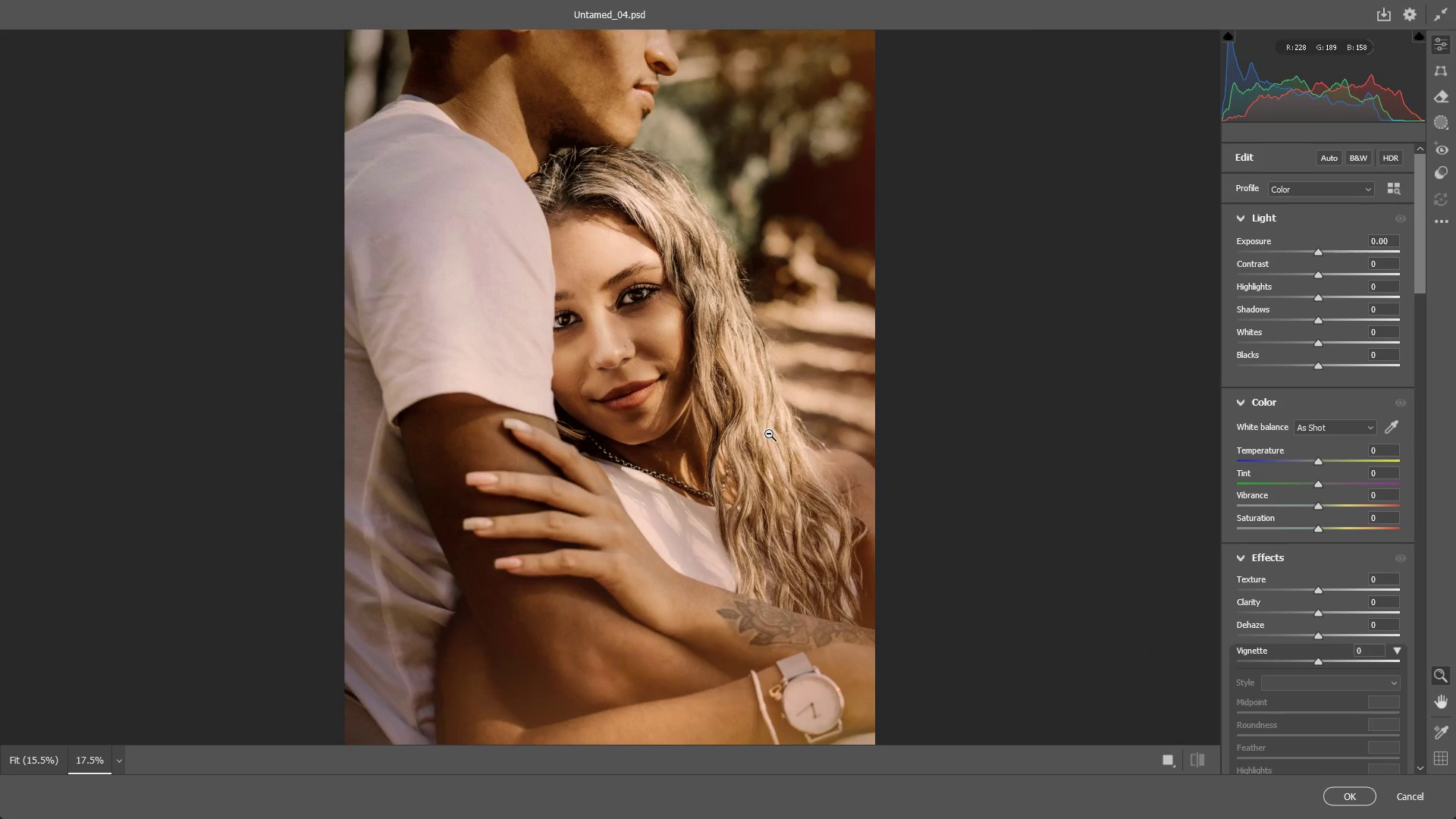 
hold_key(key=Space, duration=0.52)
 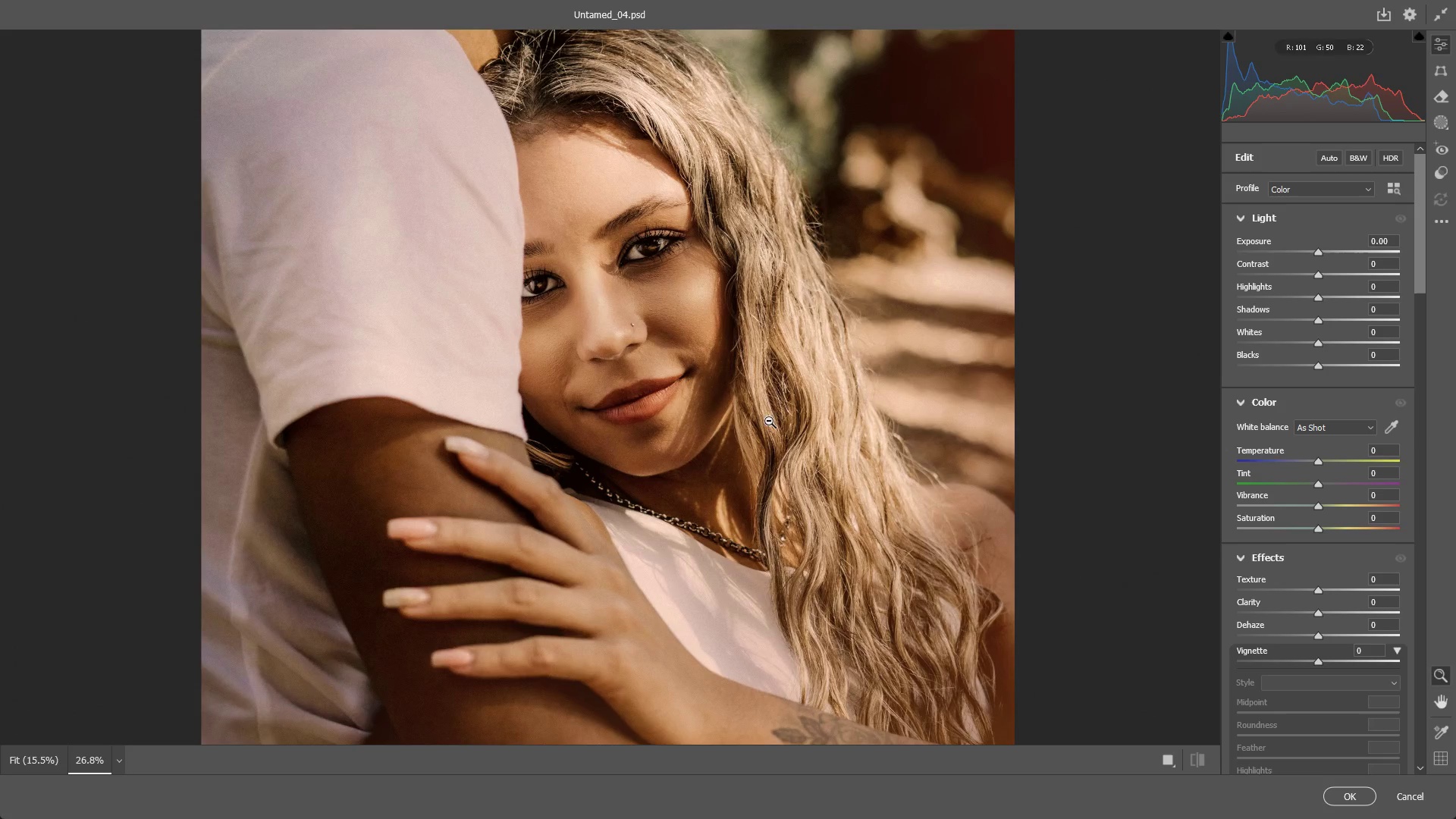 
left_click_drag(start_coordinate=[754, 425], to_coordinate=[792, 435])
 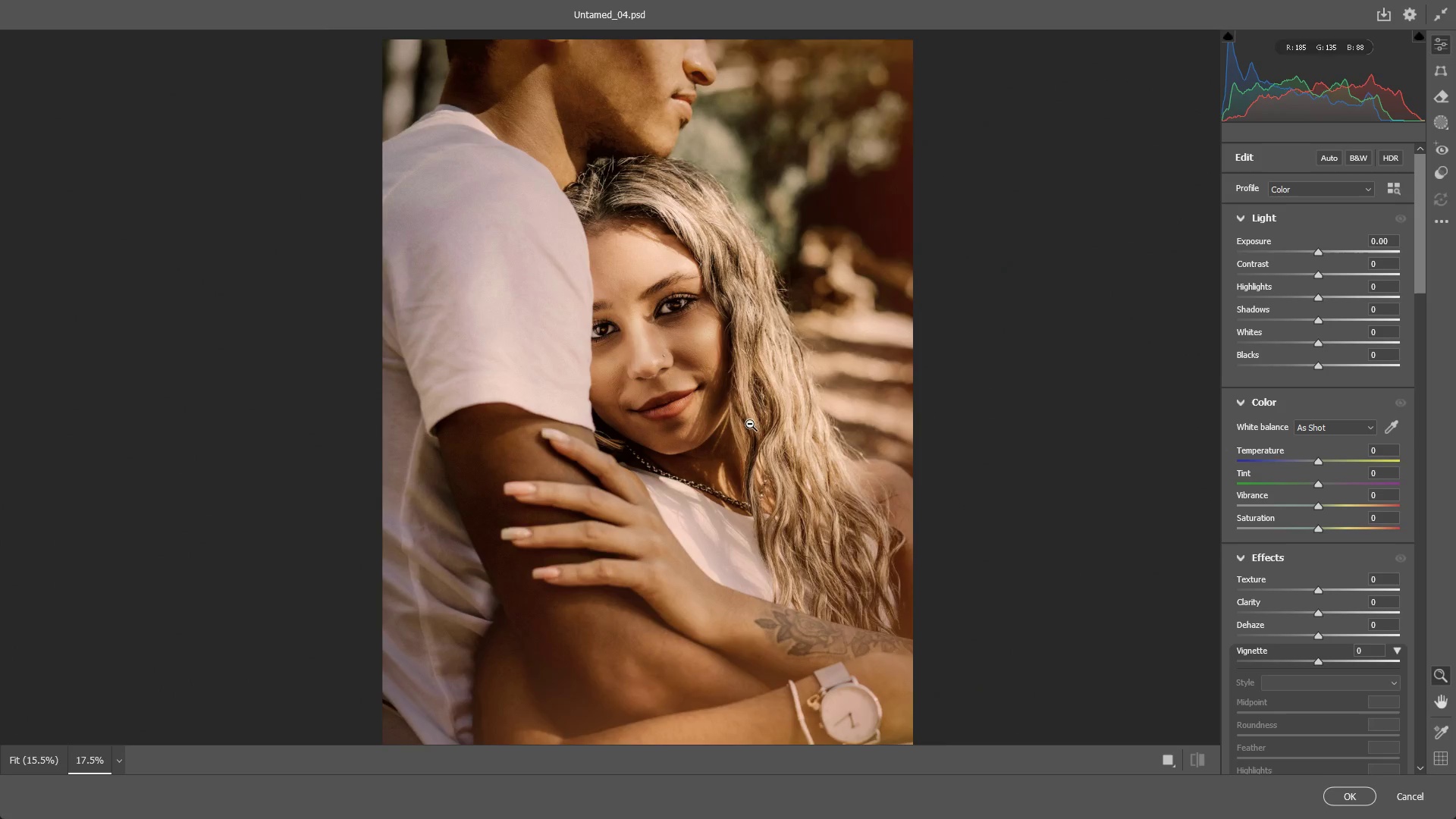 
left_click_drag(start_coordinate=[721, 413], to_coordinate=[769, 420])
 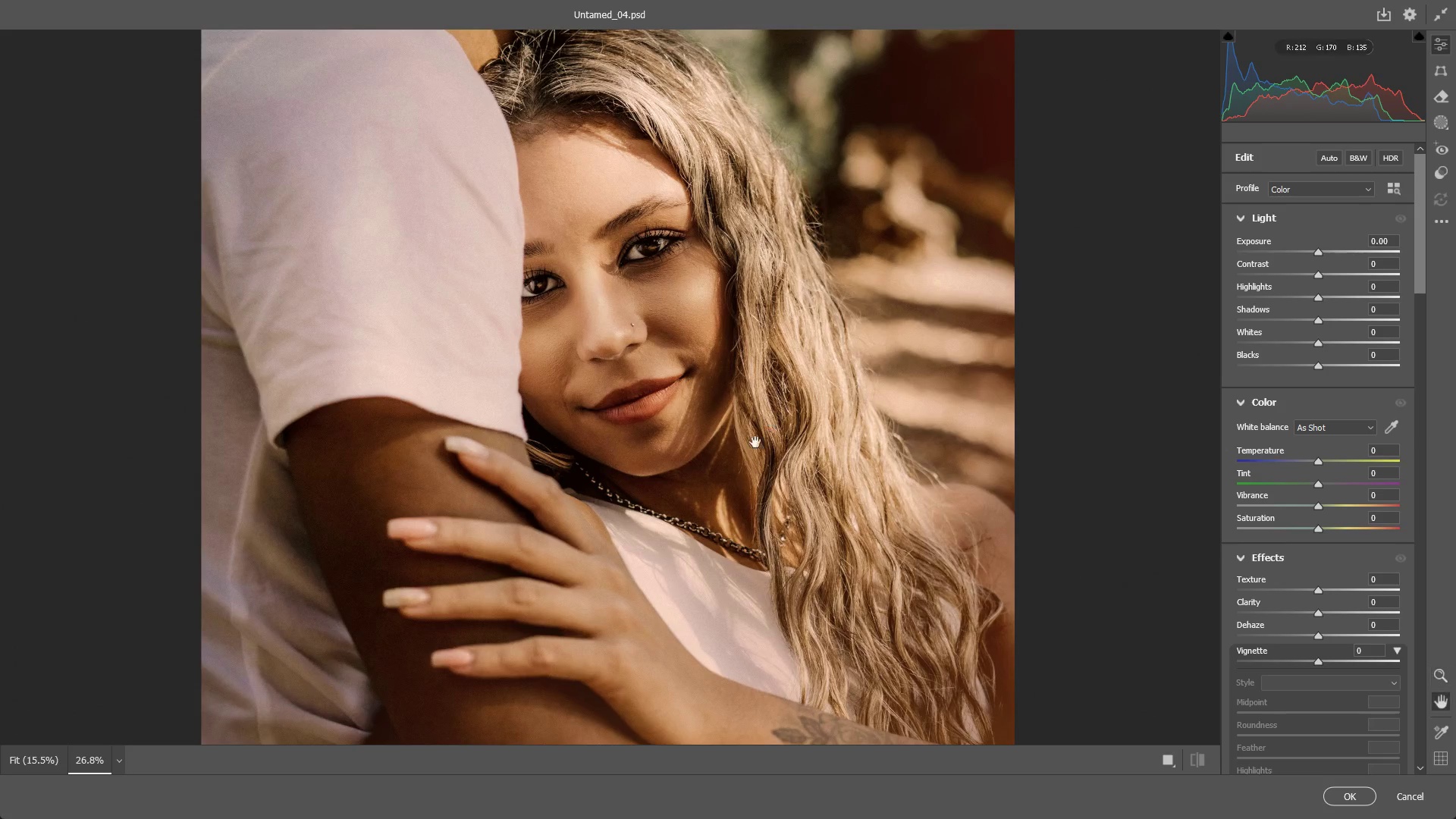 
hold_key(key=Space, duration=0.55)
 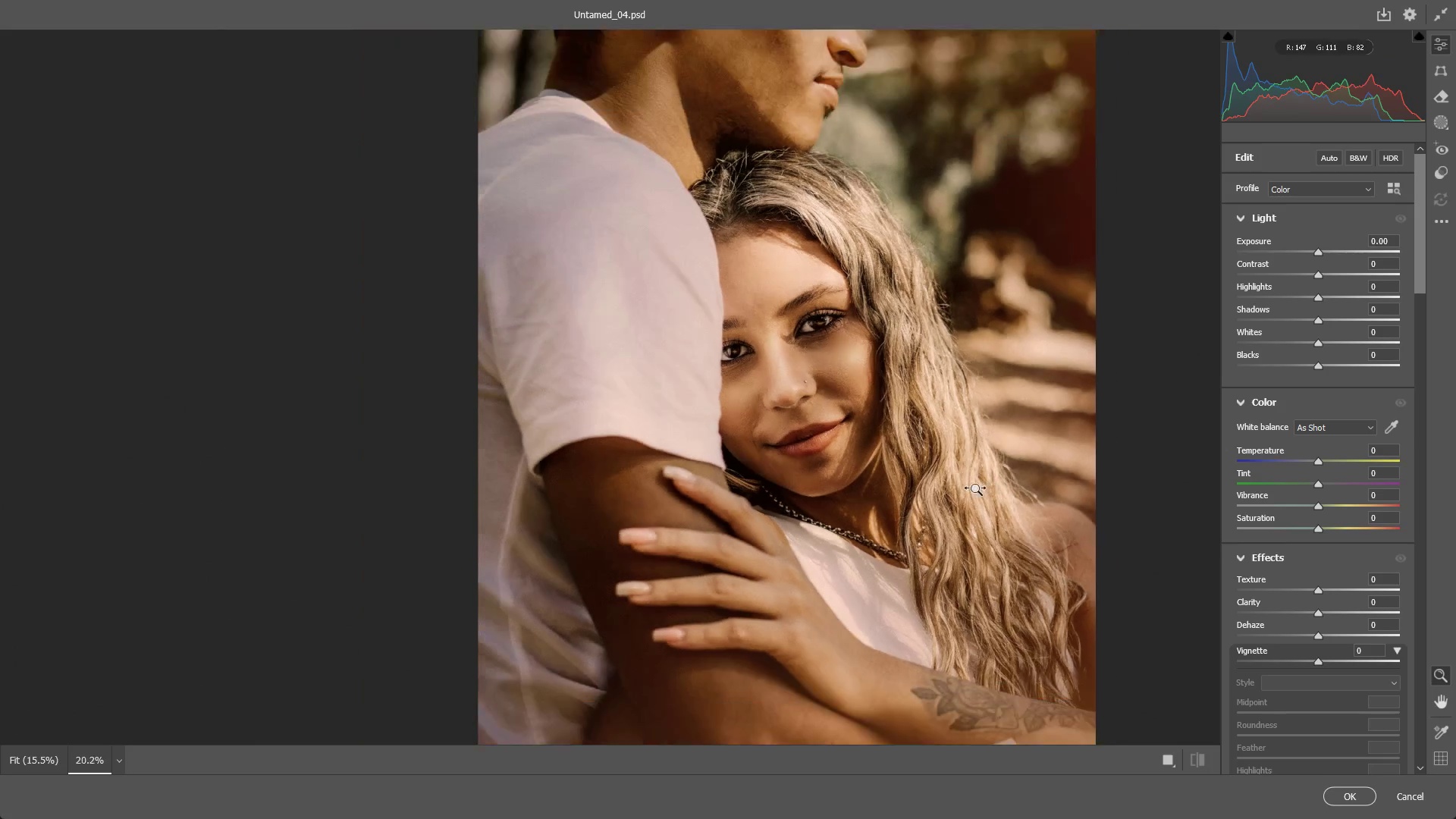 
left_click_drag(start_coordinate=[670, 452], to_coordinate=[778, 478])
 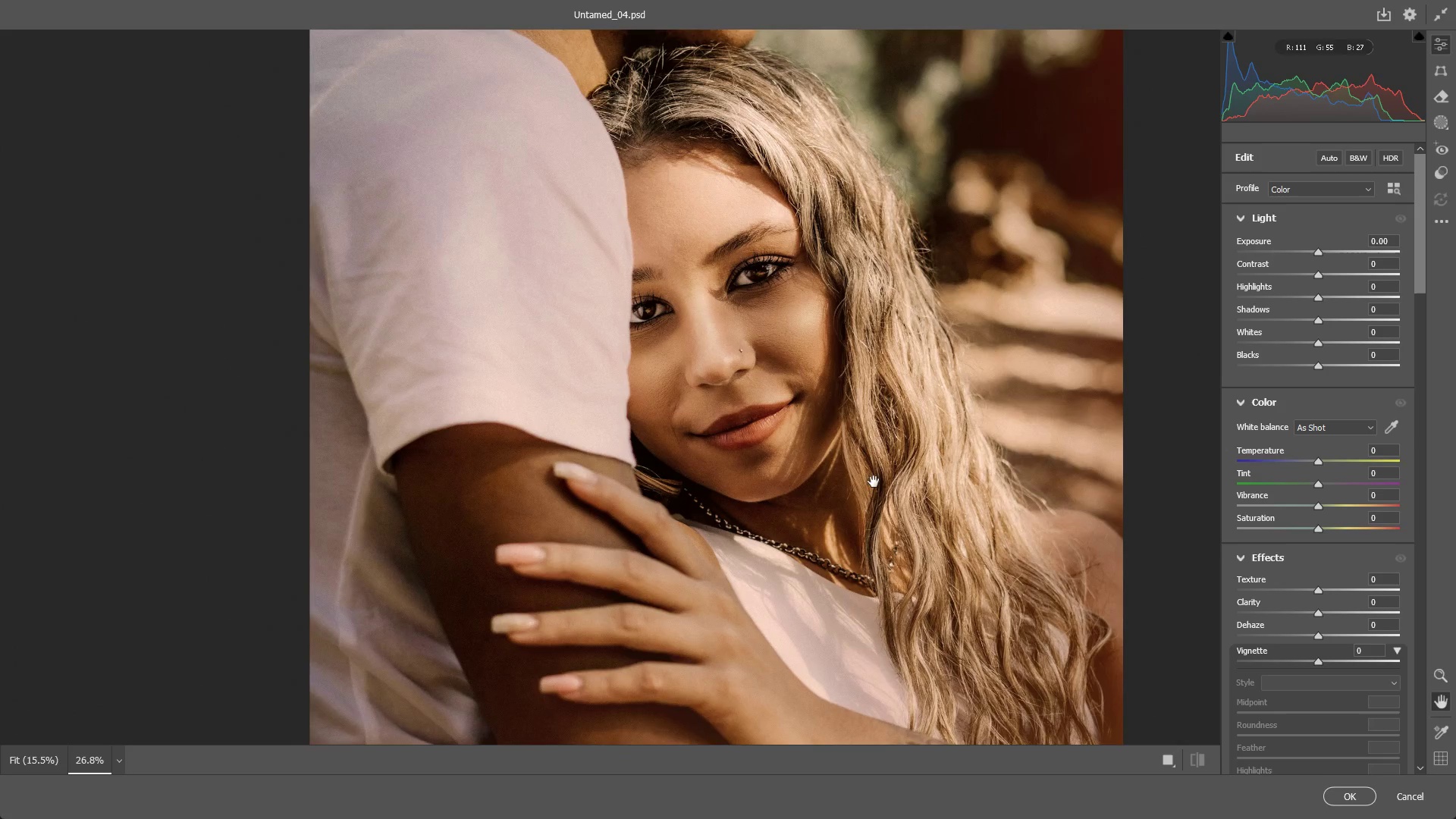 
hold_key(key=Space, duration=1.03)
 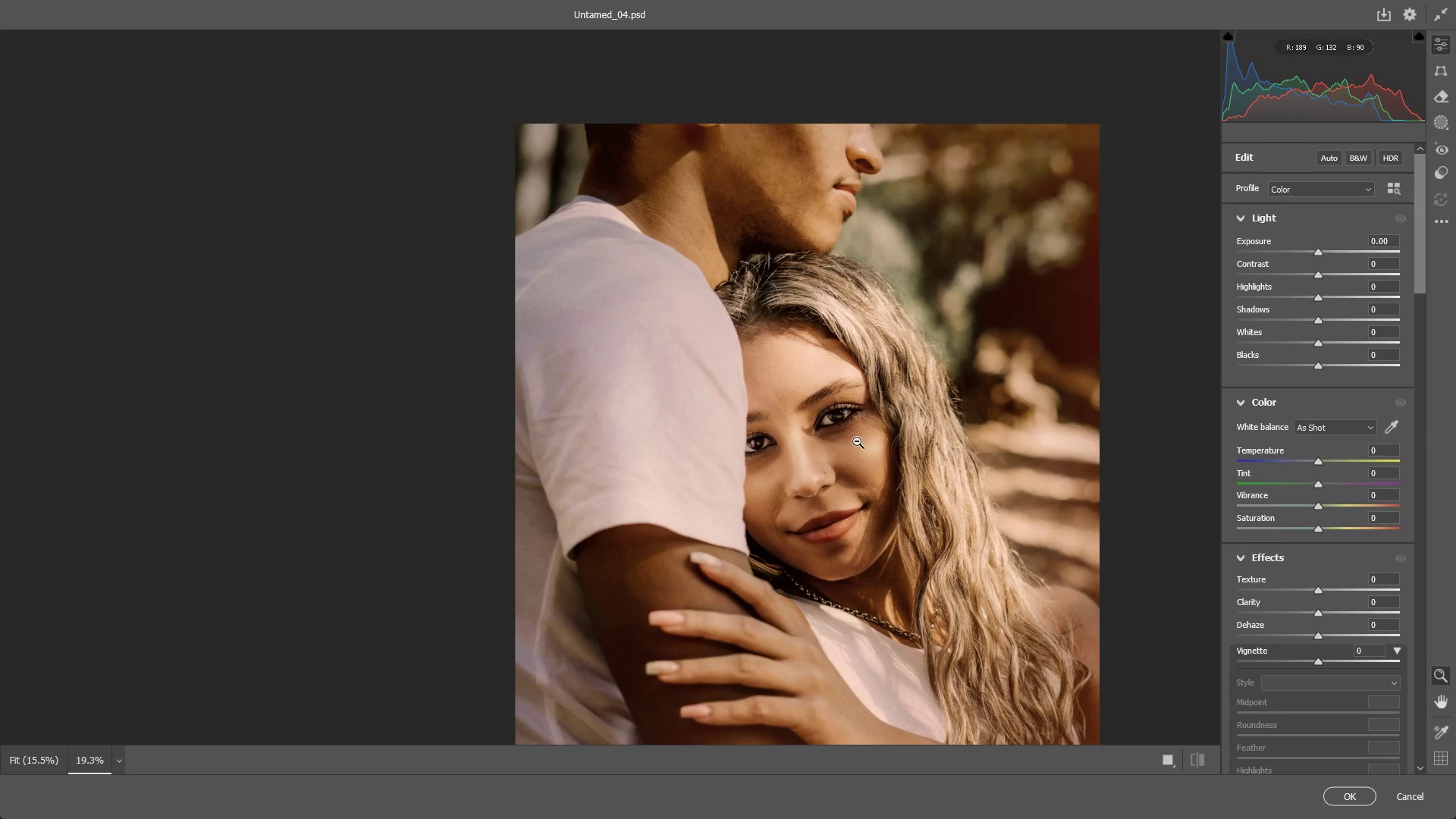 
left_click_drag(start_coordinate=[1008, 482], to_coordinate=[970, 488])
 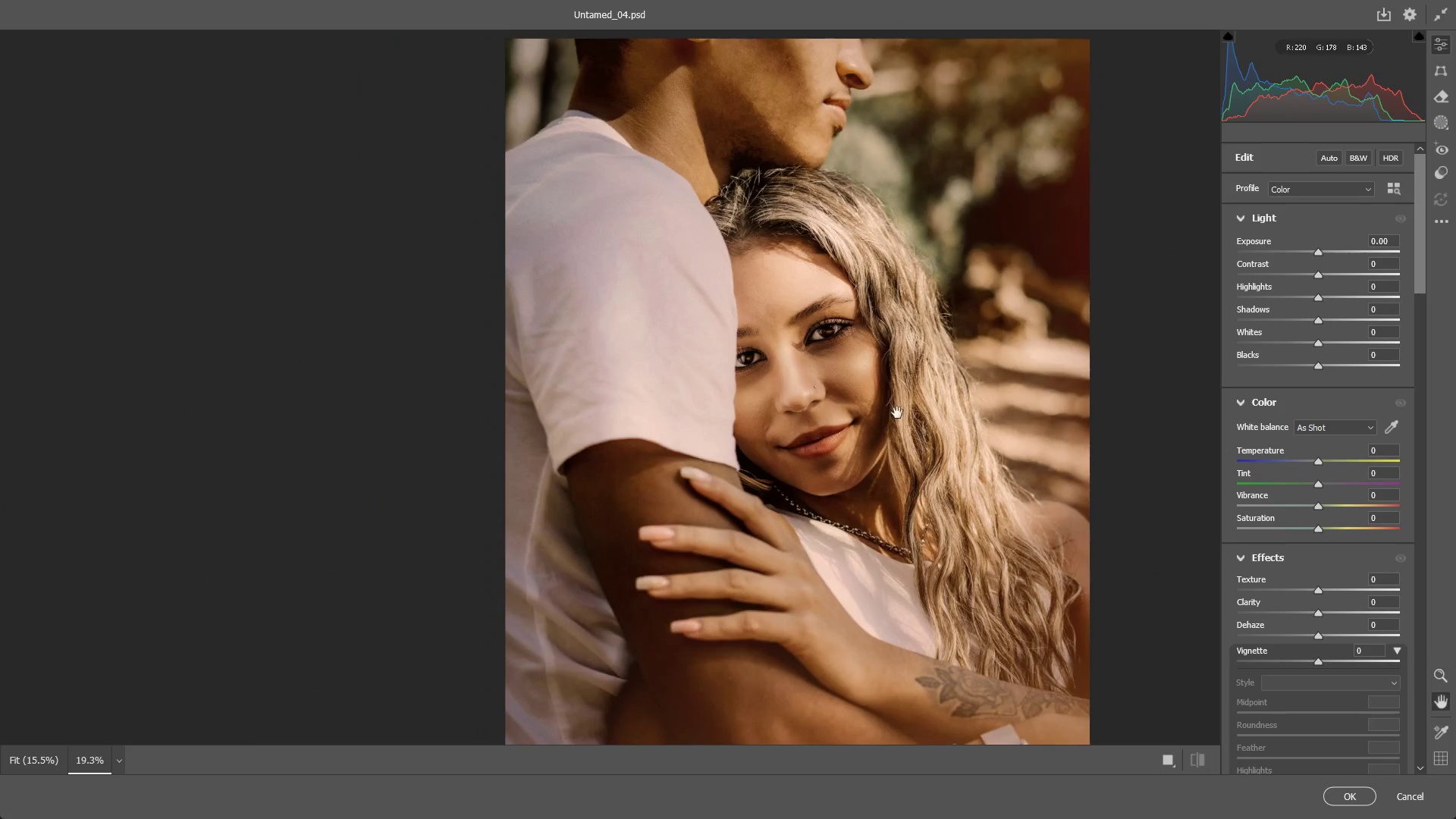 
left_click_drag(start_coordinate=[858, 360], to_coordinate=[868, 445])
 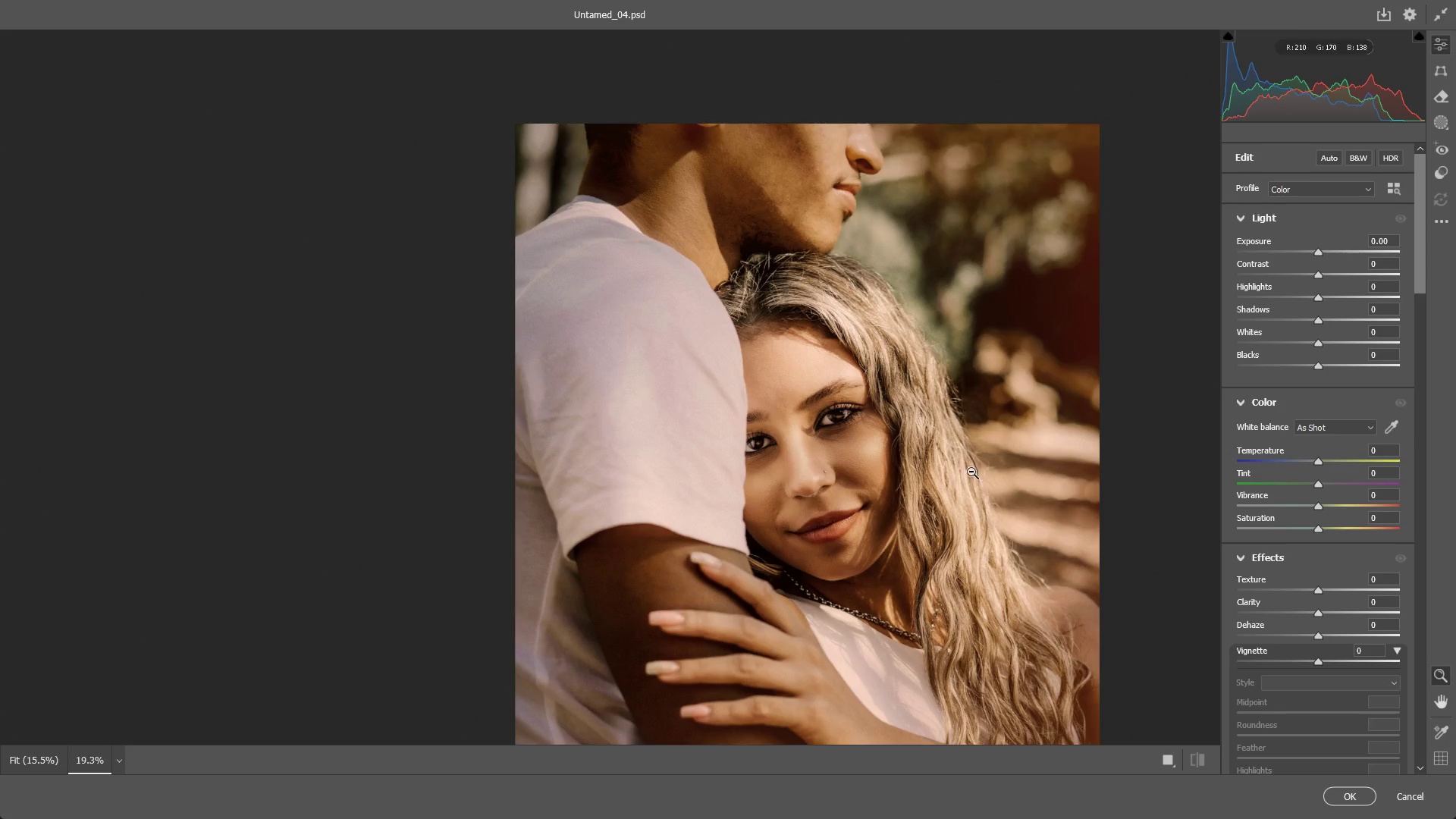 
left_click_drag(start_coordinate=[803, 441], to_coordinate=[783, 443])
 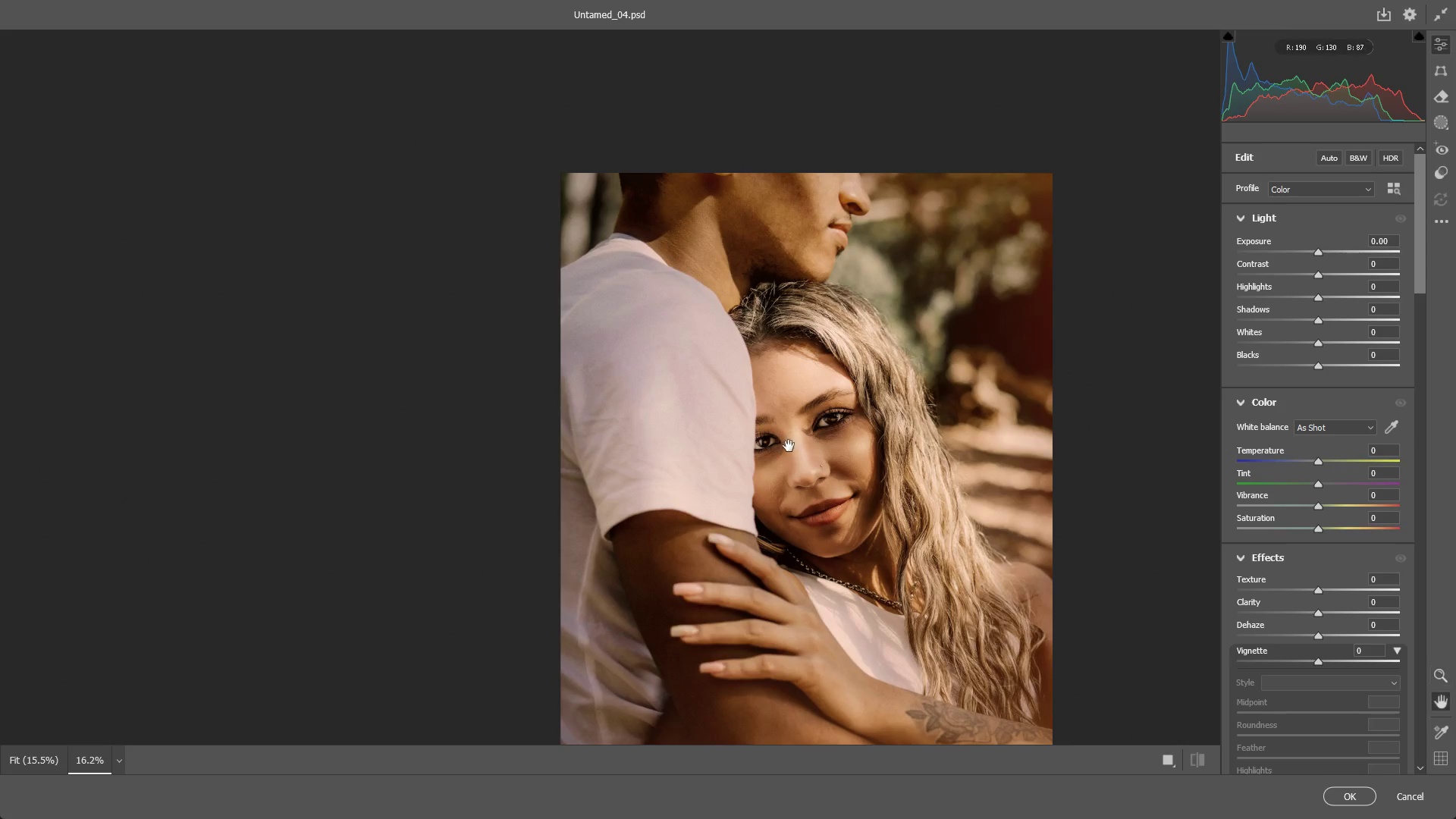 
hold_key(key=Space, duration=0.45)
 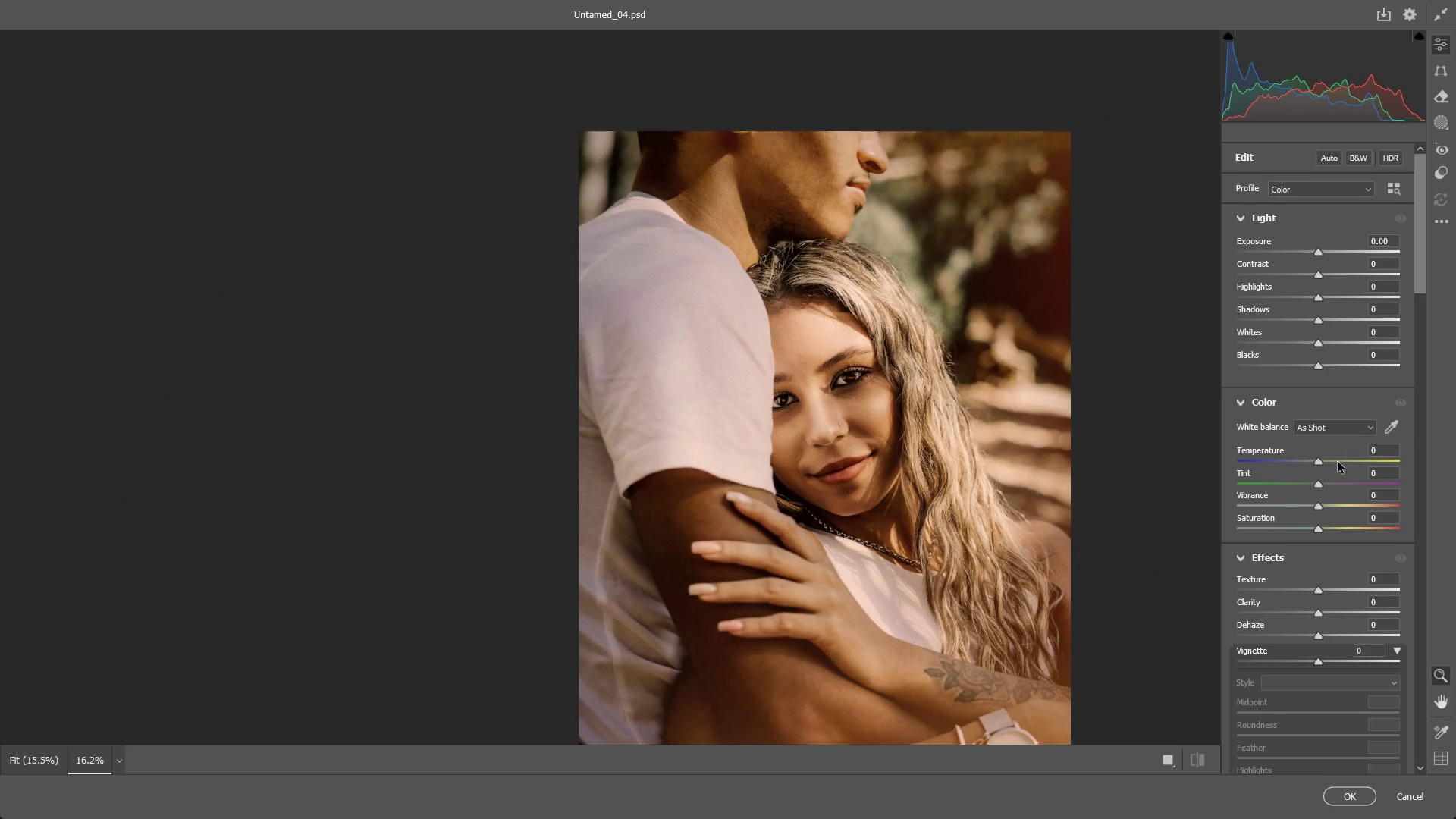 
left_click_drag(start_coordinate=[789, 446], to_coordinate=[807, 404])
 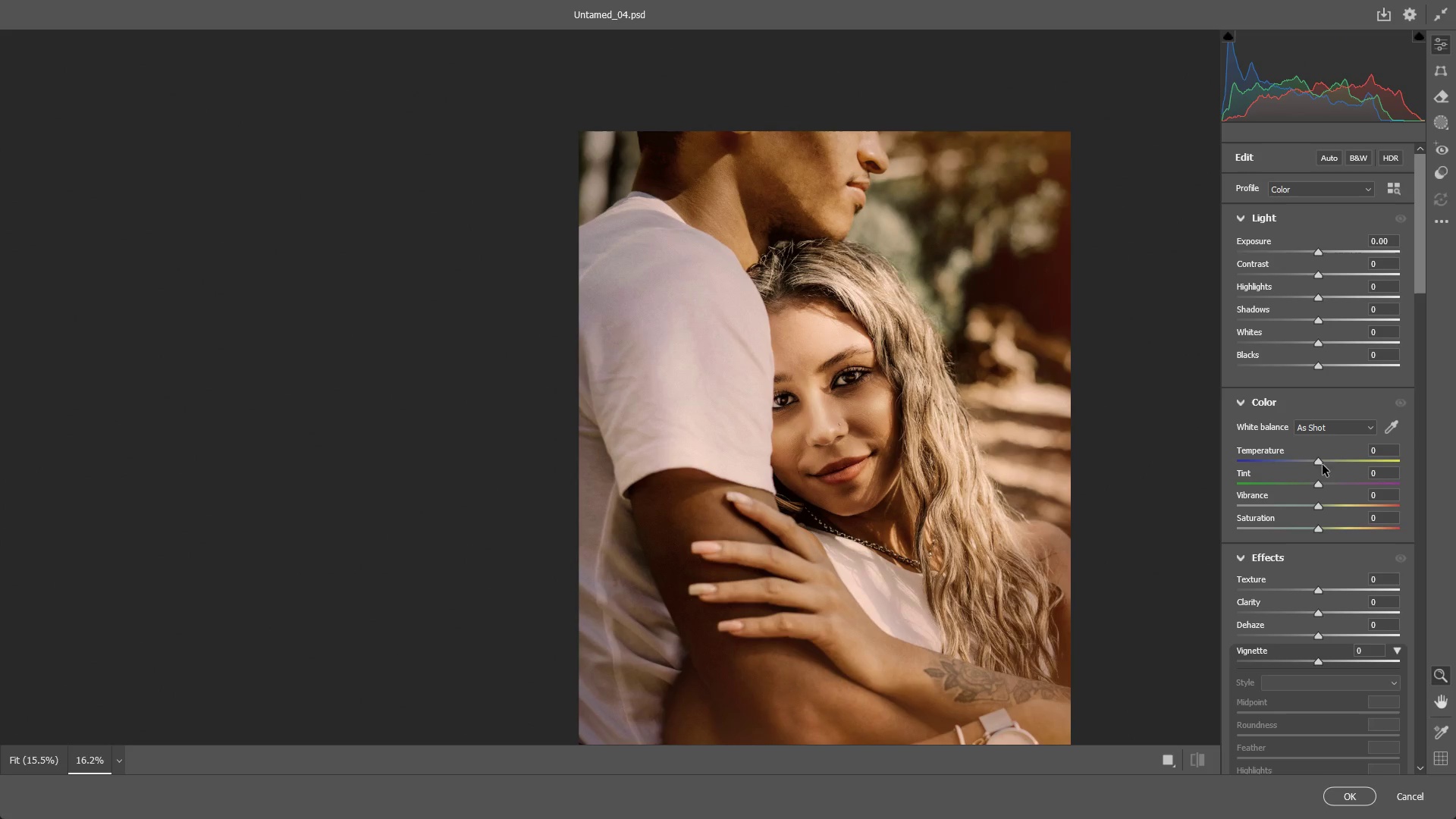 
left_click_drag(start_coordinate=[1316, 463], to_coordinate=[1309, 463])
 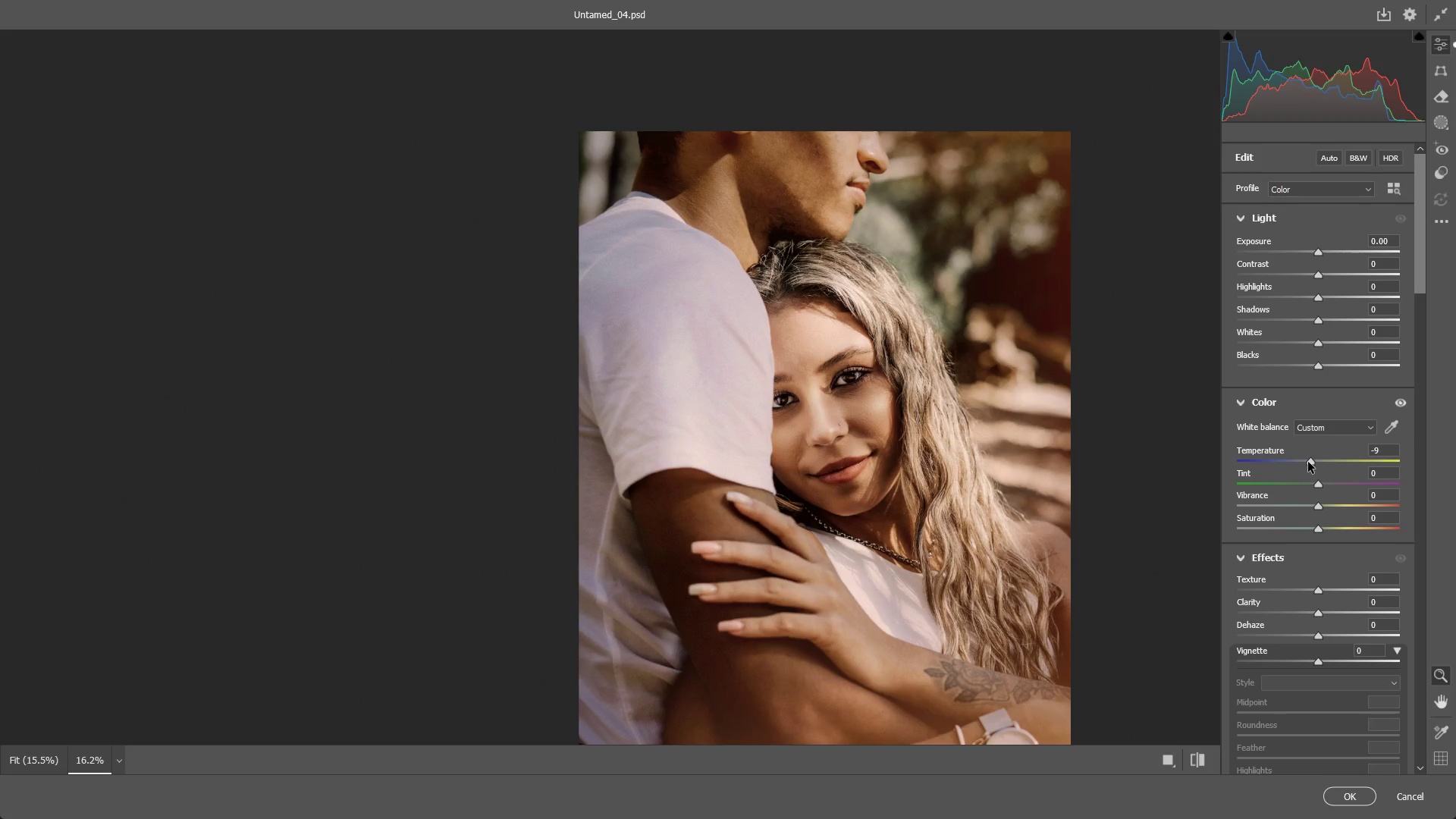 
key(Control+ControlLeft)
 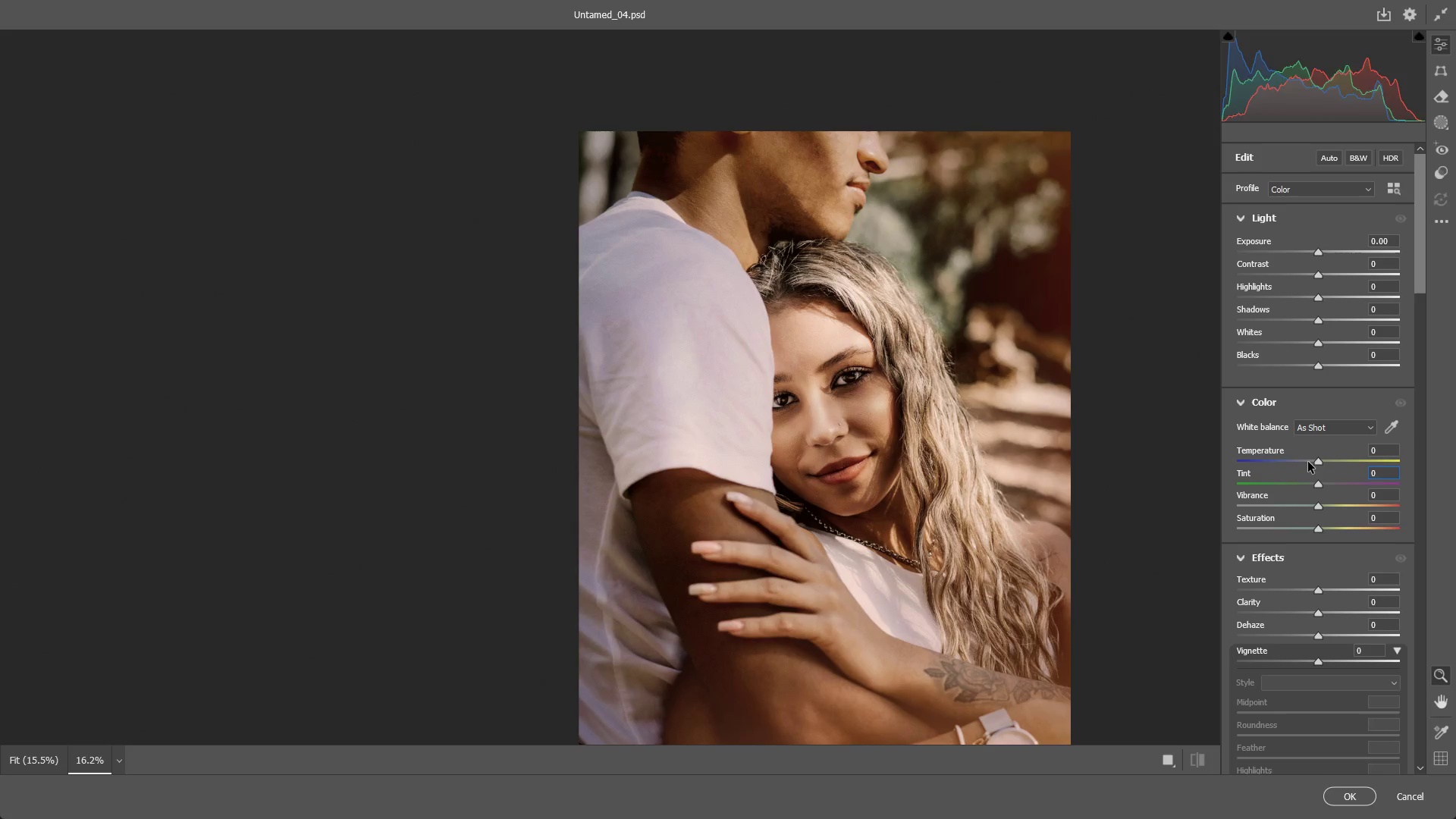 
key(Control+Z)
 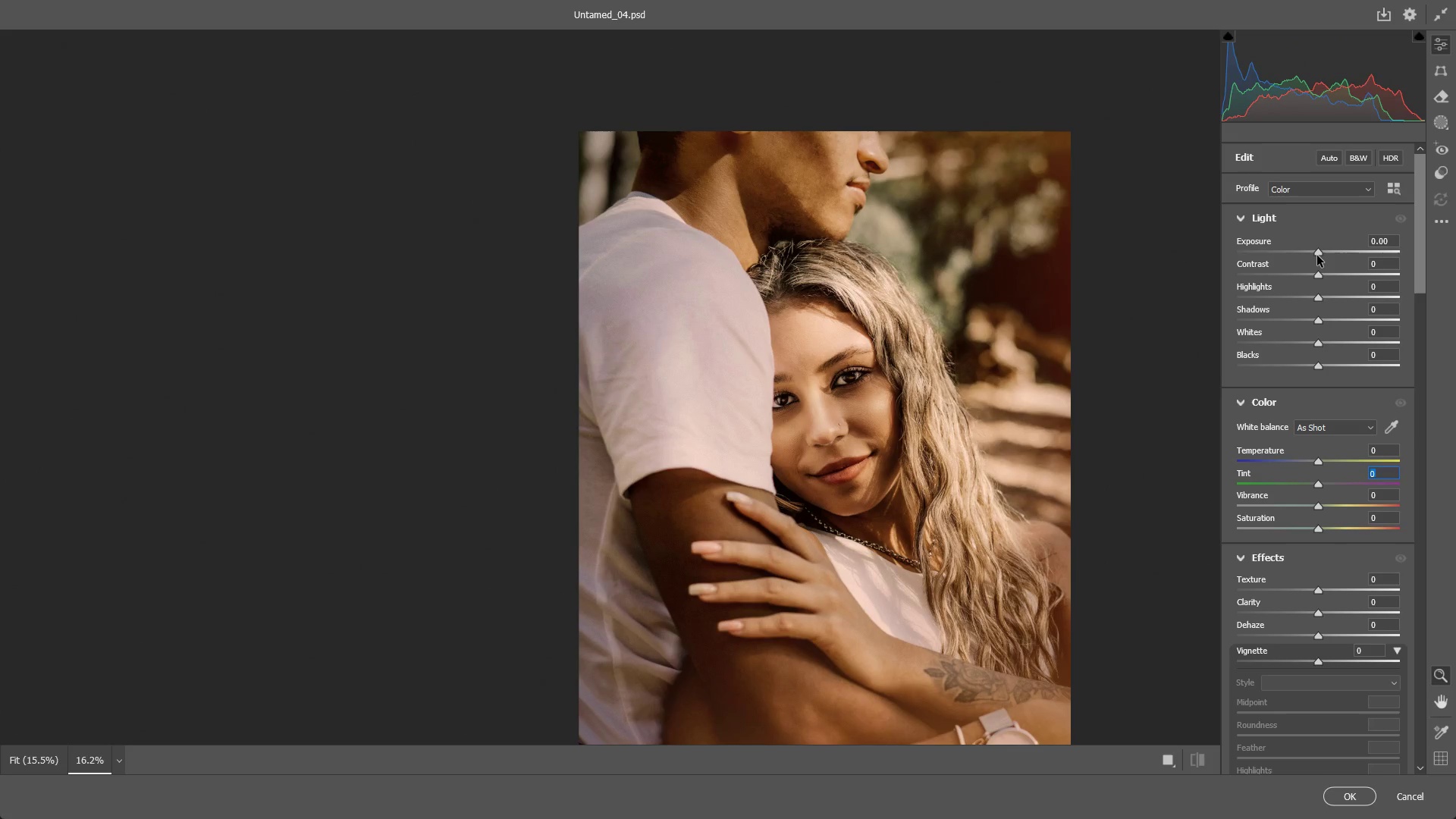 
left_click_drag(start_coordinate=[1317, 250], to_coordinate=[1327, 253])
 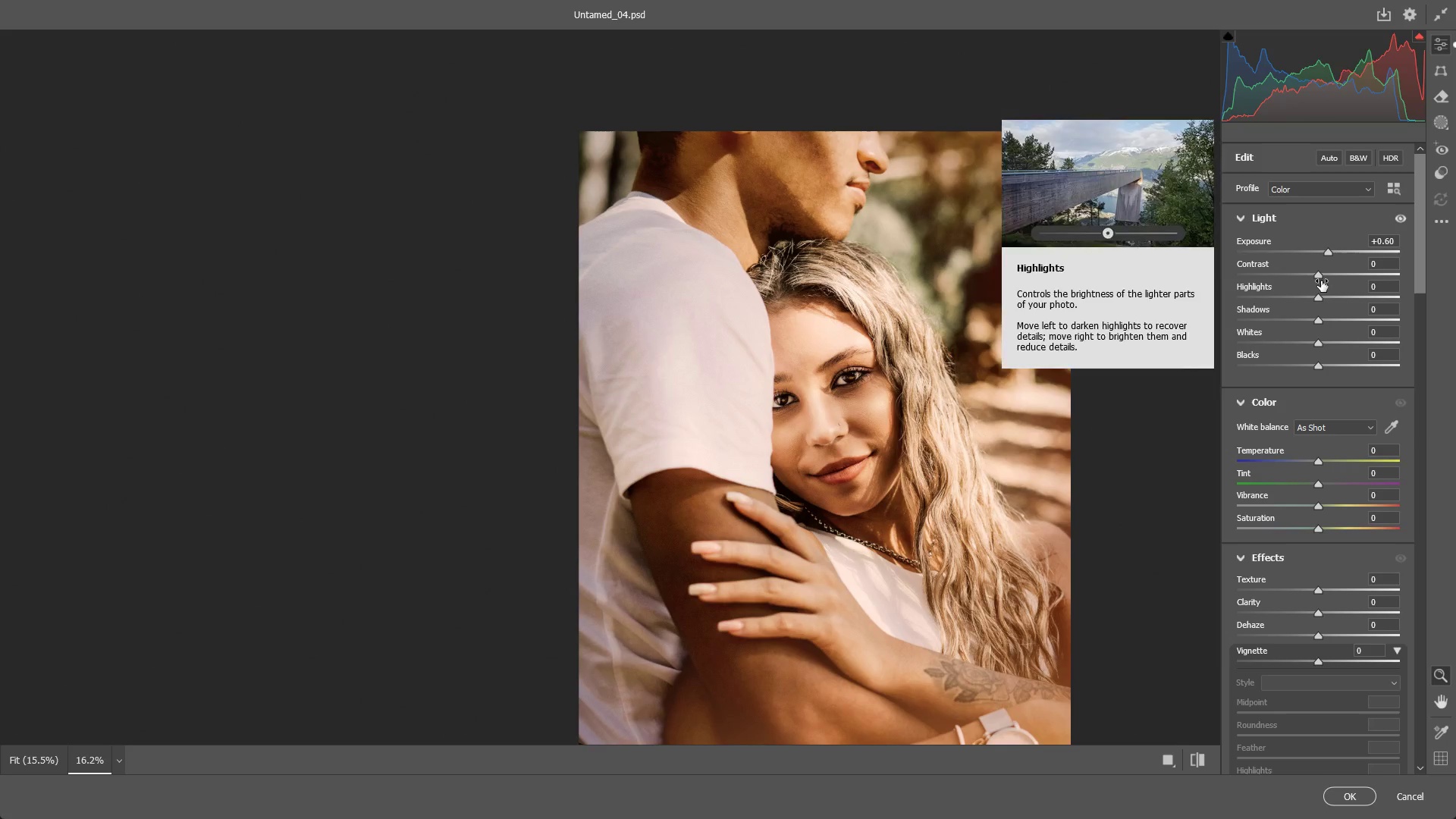 
wait(5.11)
 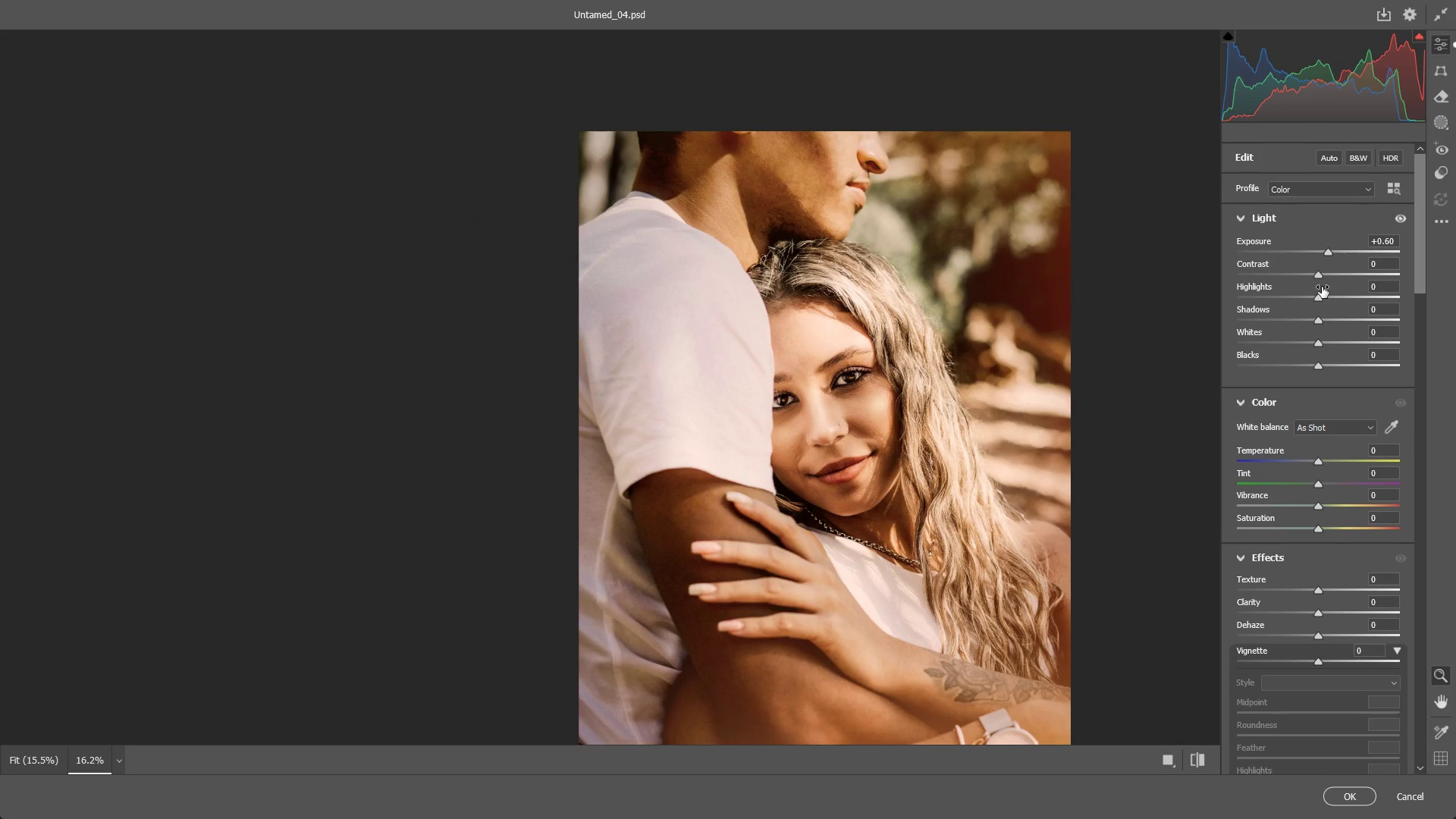 
hold_key(key=Space, duration=0.45)
 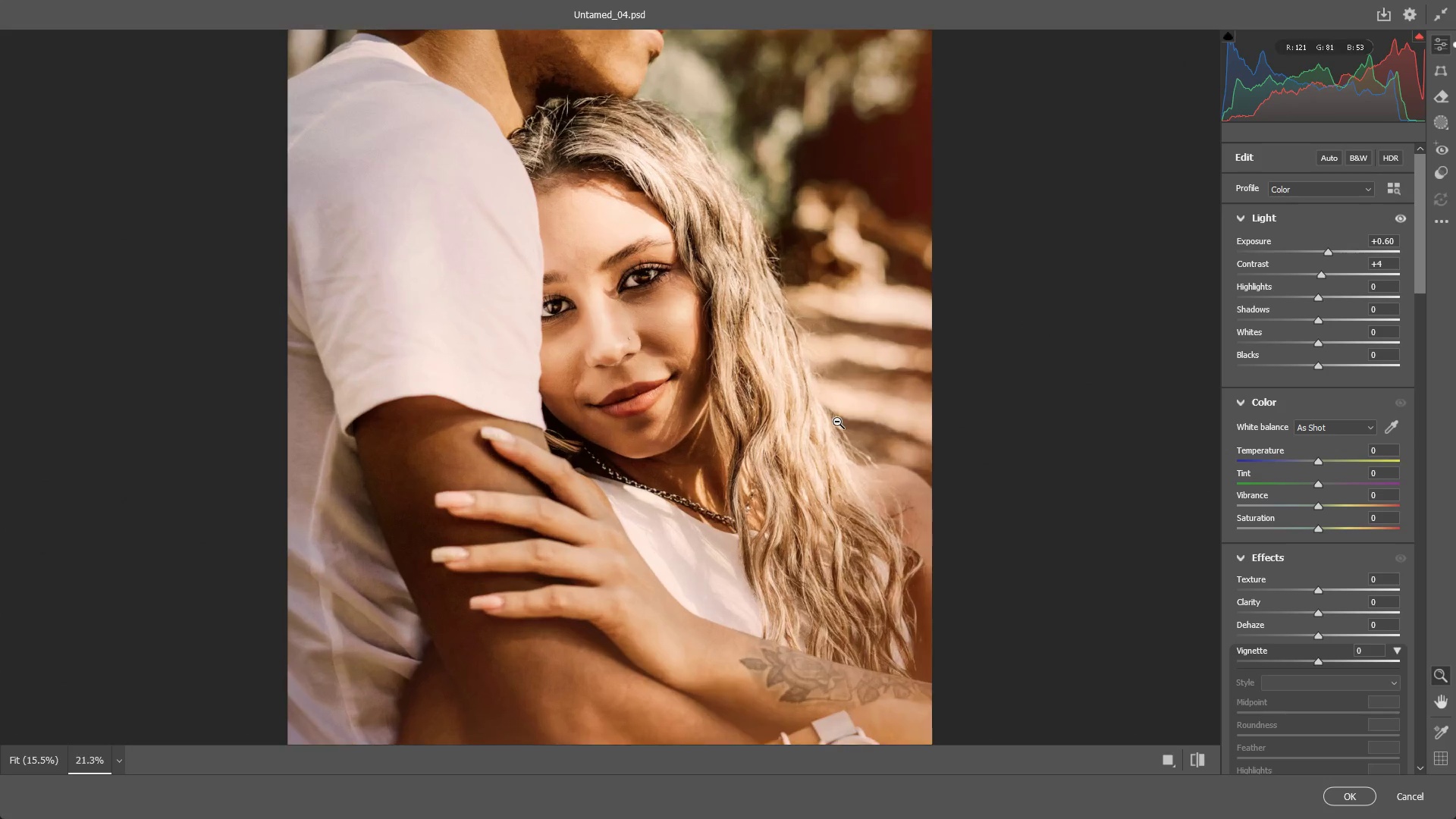 
left_click_drag(start_coordinate=[920, 403], to_coordinate=[918, 420])
 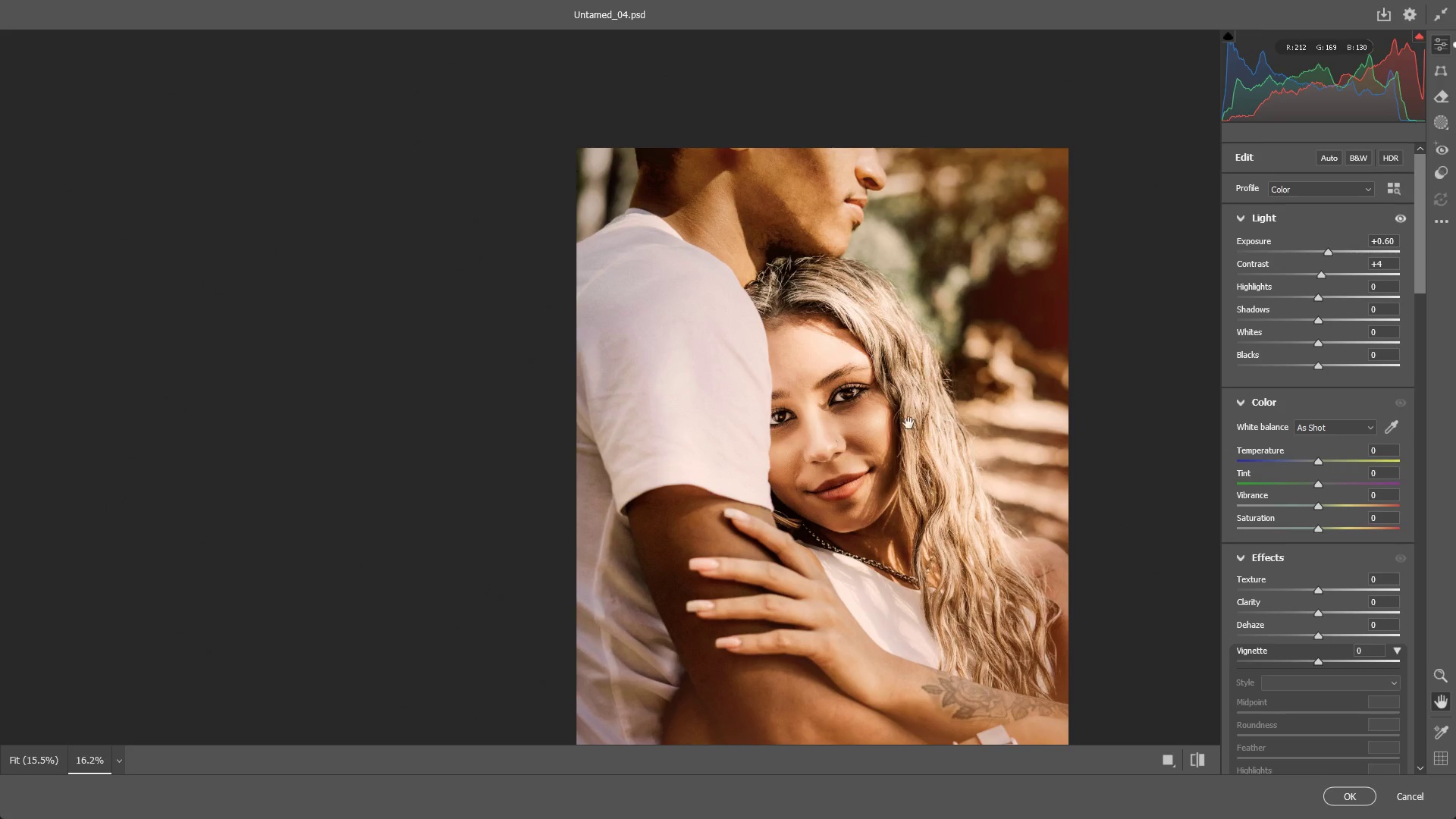 
key(Shift+ShiftLeft)
 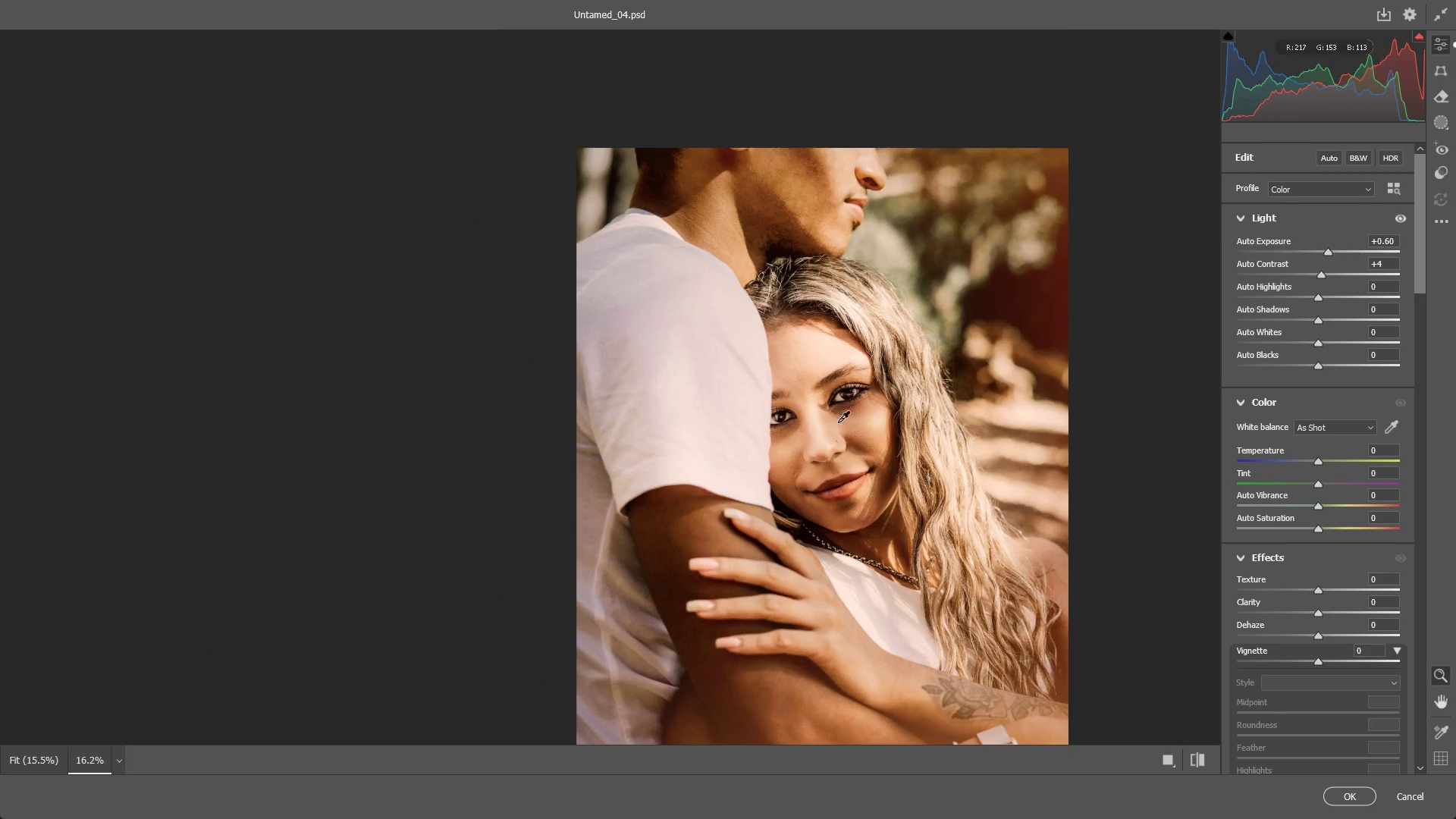 
hold_key(key=Space, duration=0.45)
 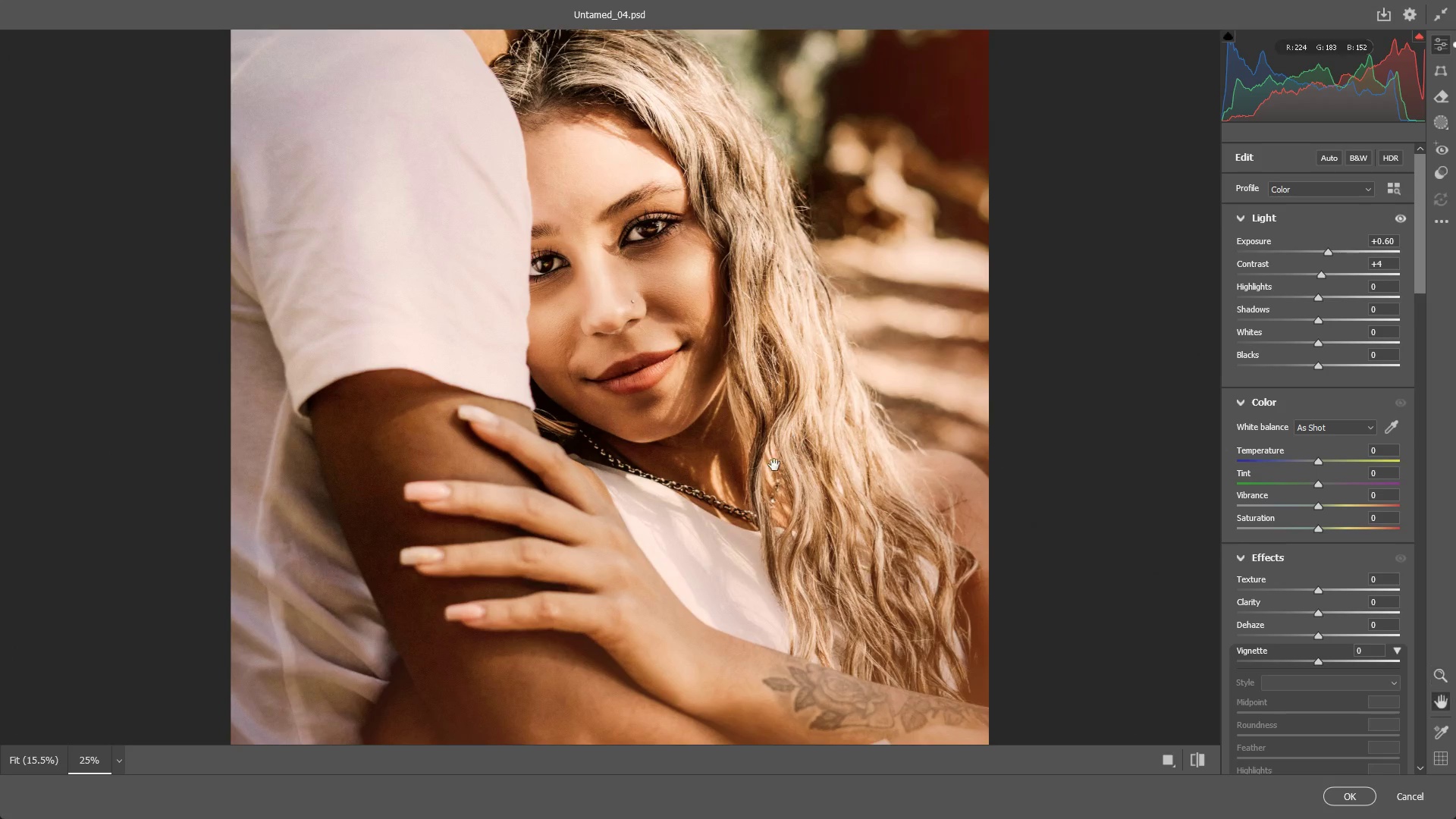 
scroll: coordinate [837, 422], scroll_direction: up, amount: 4.0
 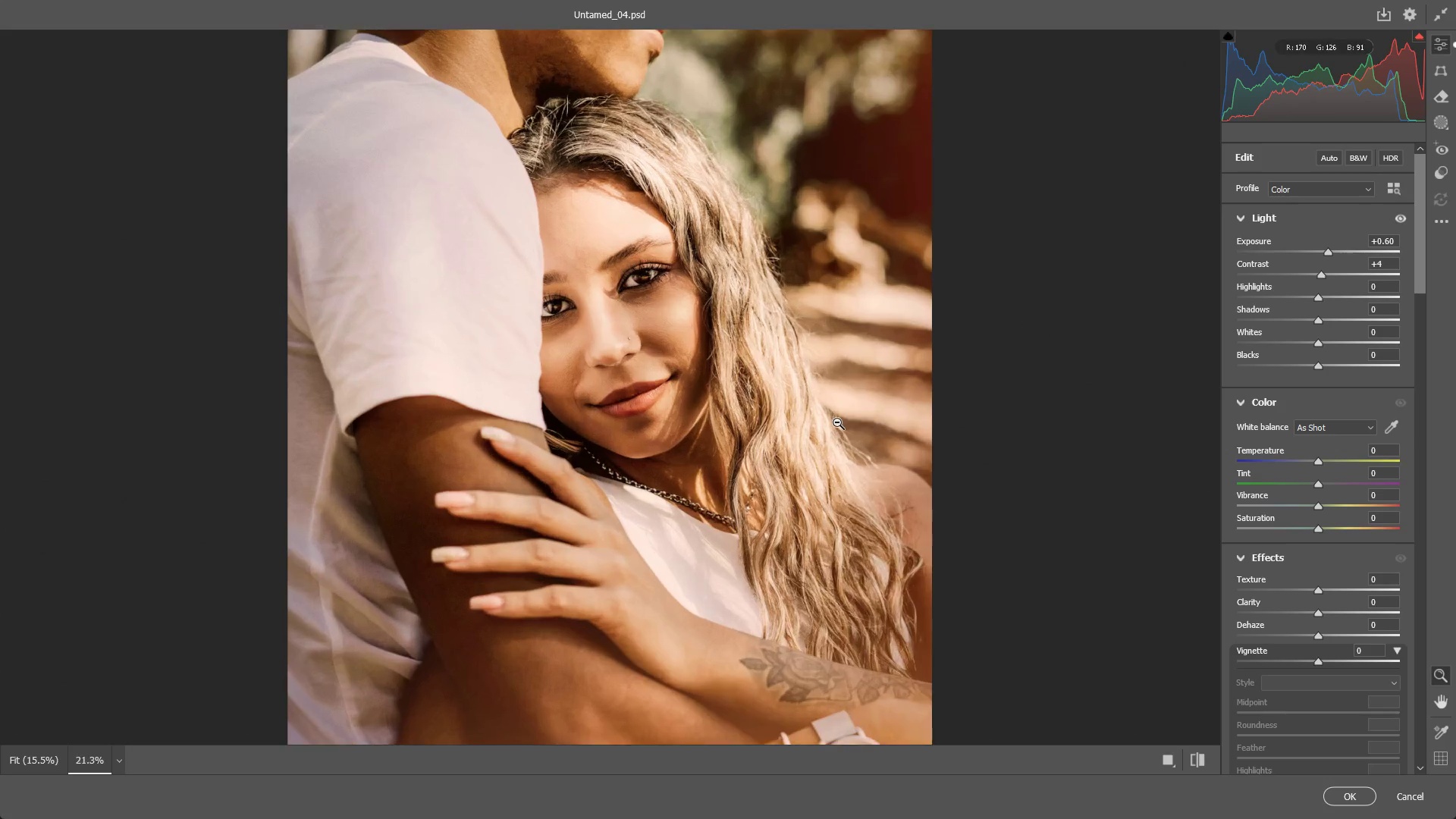 
left_click_drag(start_coordinate=[844, 436], to_coordinate=[836, 411])
 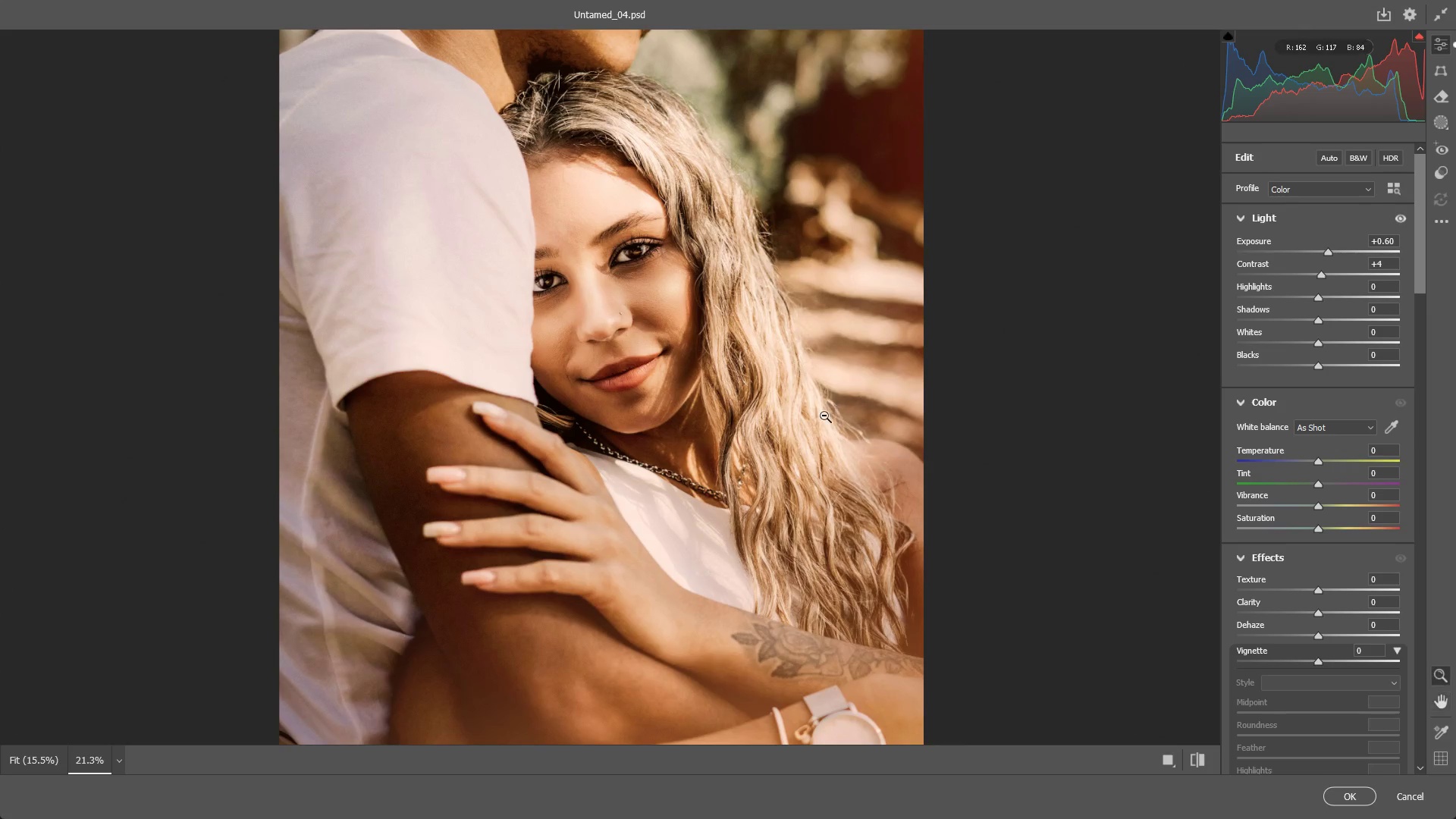 
scroll: coordinate [801, 428], scroll_direction: up, amount: 3.0
 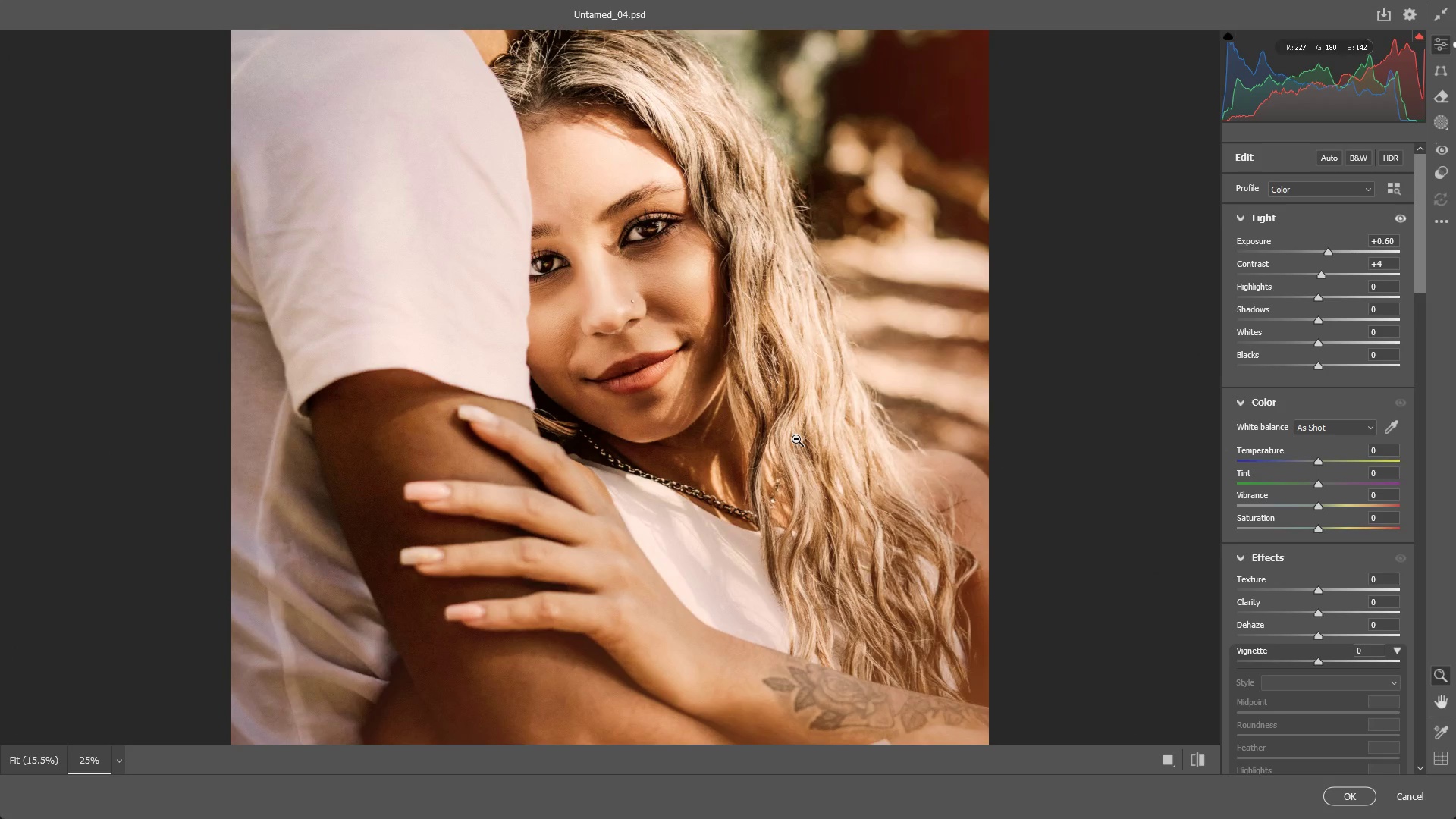 
hold_key(key=Space, duration=0.5)
 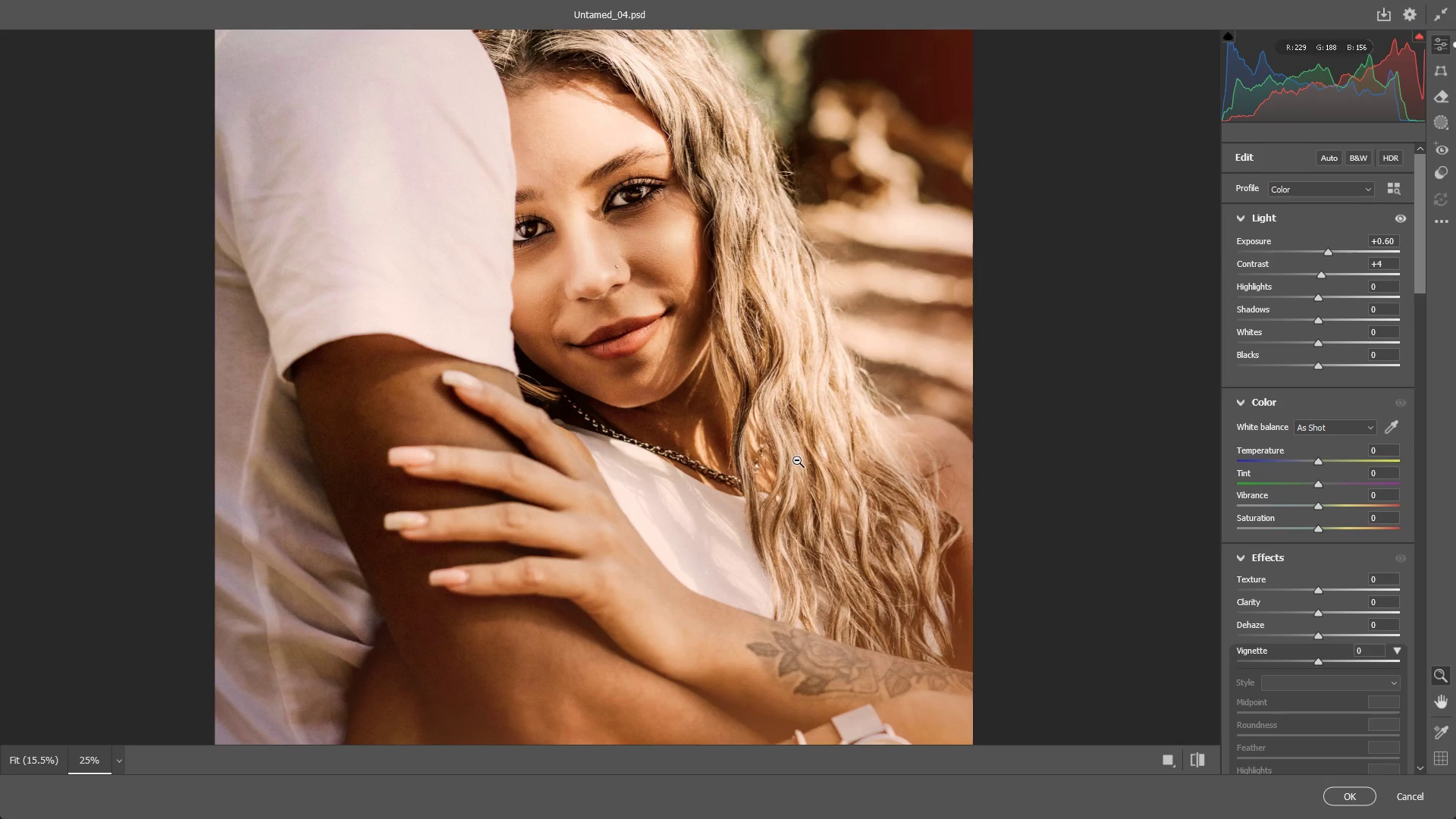 
left_click_drag(start_coordinate=[774, 465], to_coordinate=[758, 430])
 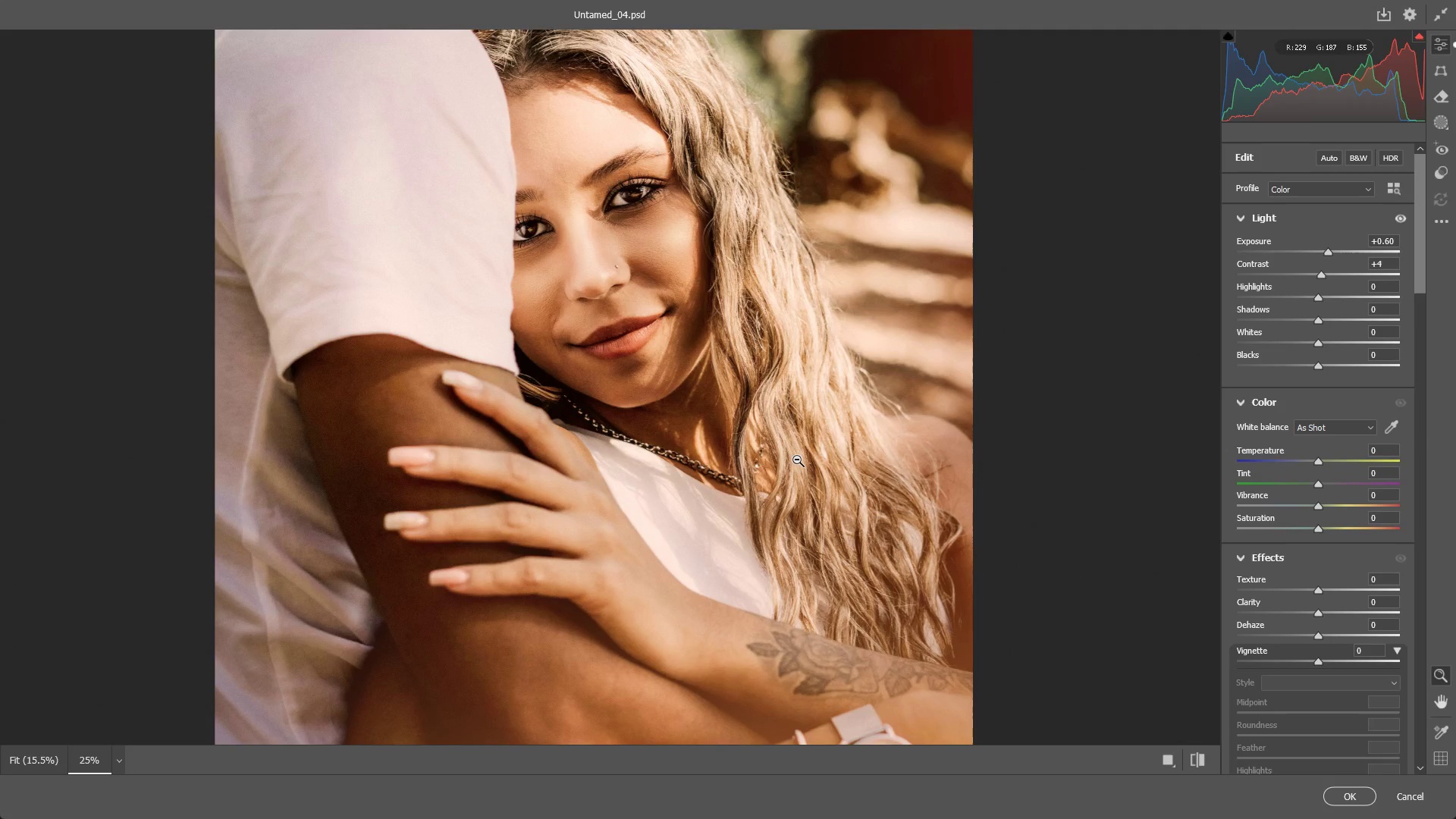 
key(Alt+AltLeft)
 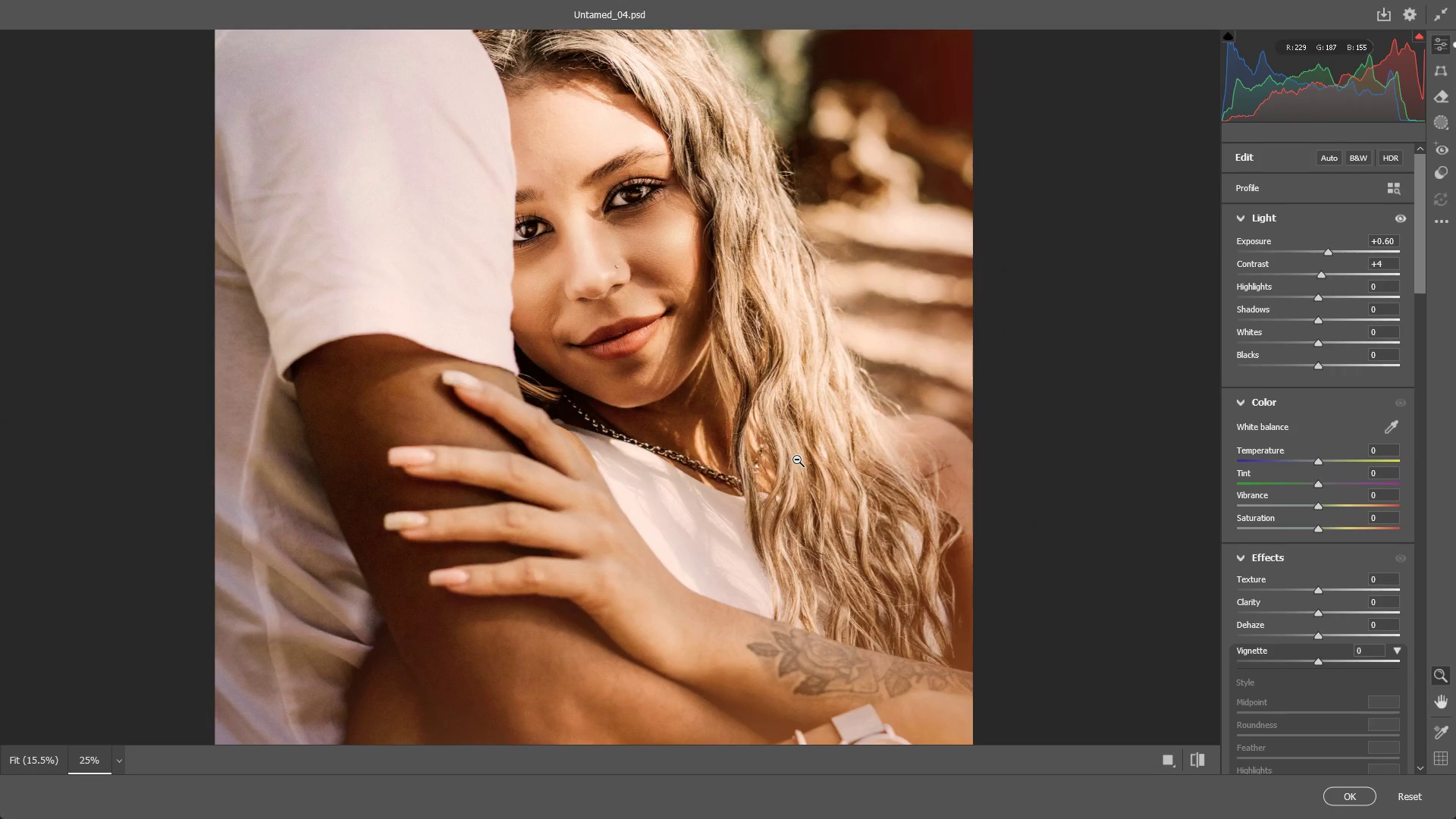 
key(Alt+Tab)